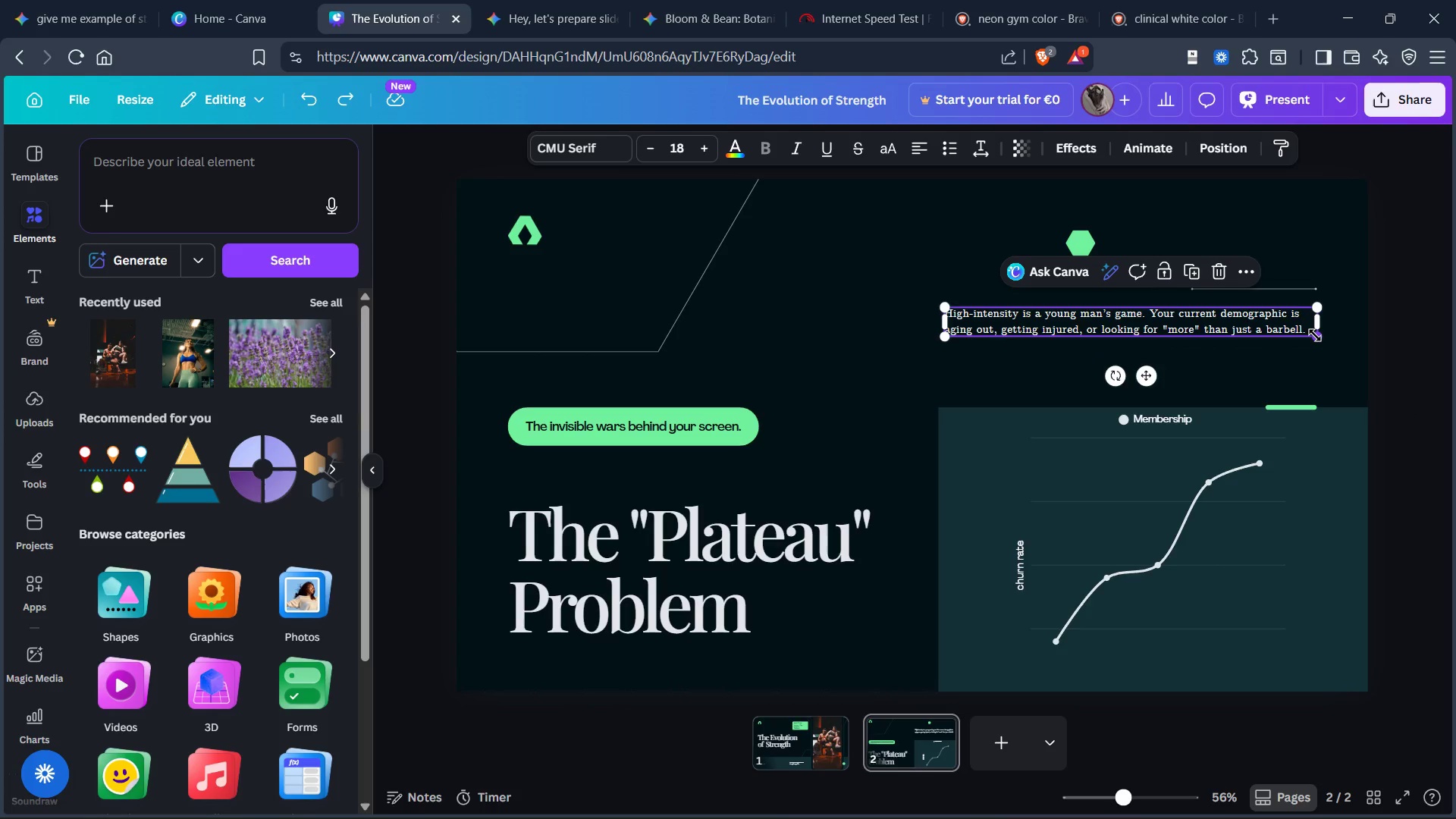 
left_click_drag(start_coordinate=[1315, 335], to_coordinate=[1317, 356])
 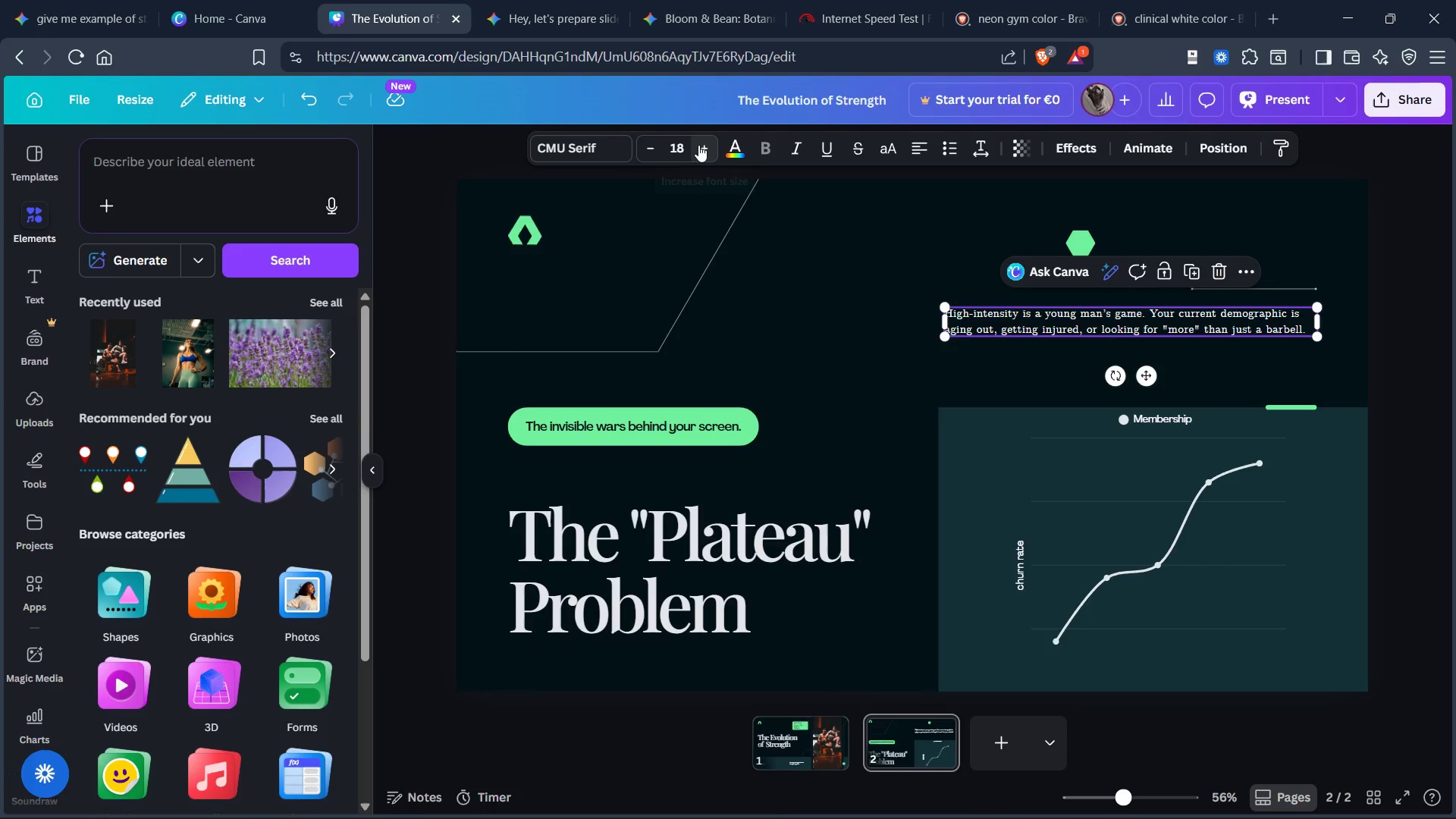 
left_click([698, 145])
 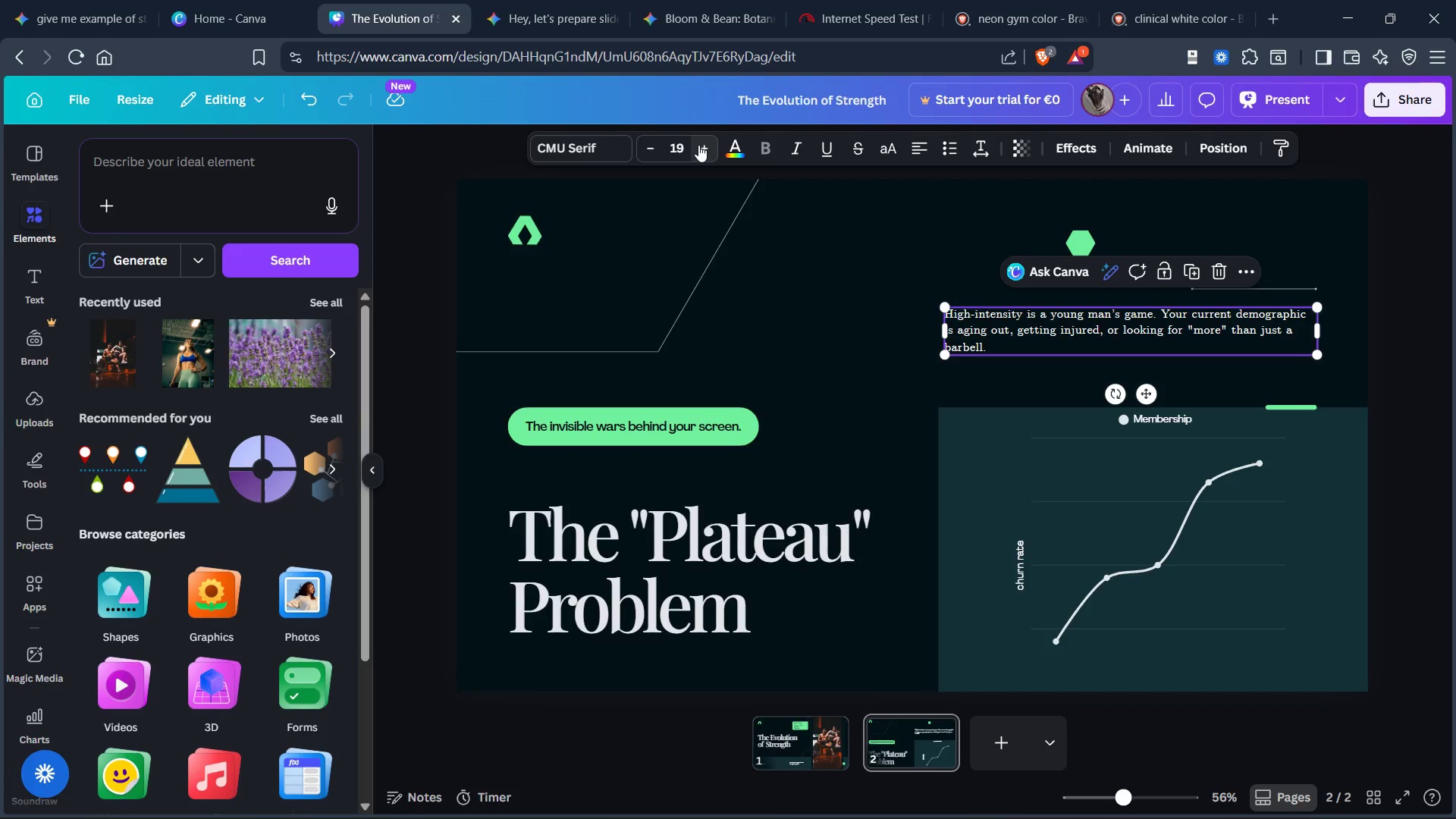 
double_click([698, 145])
 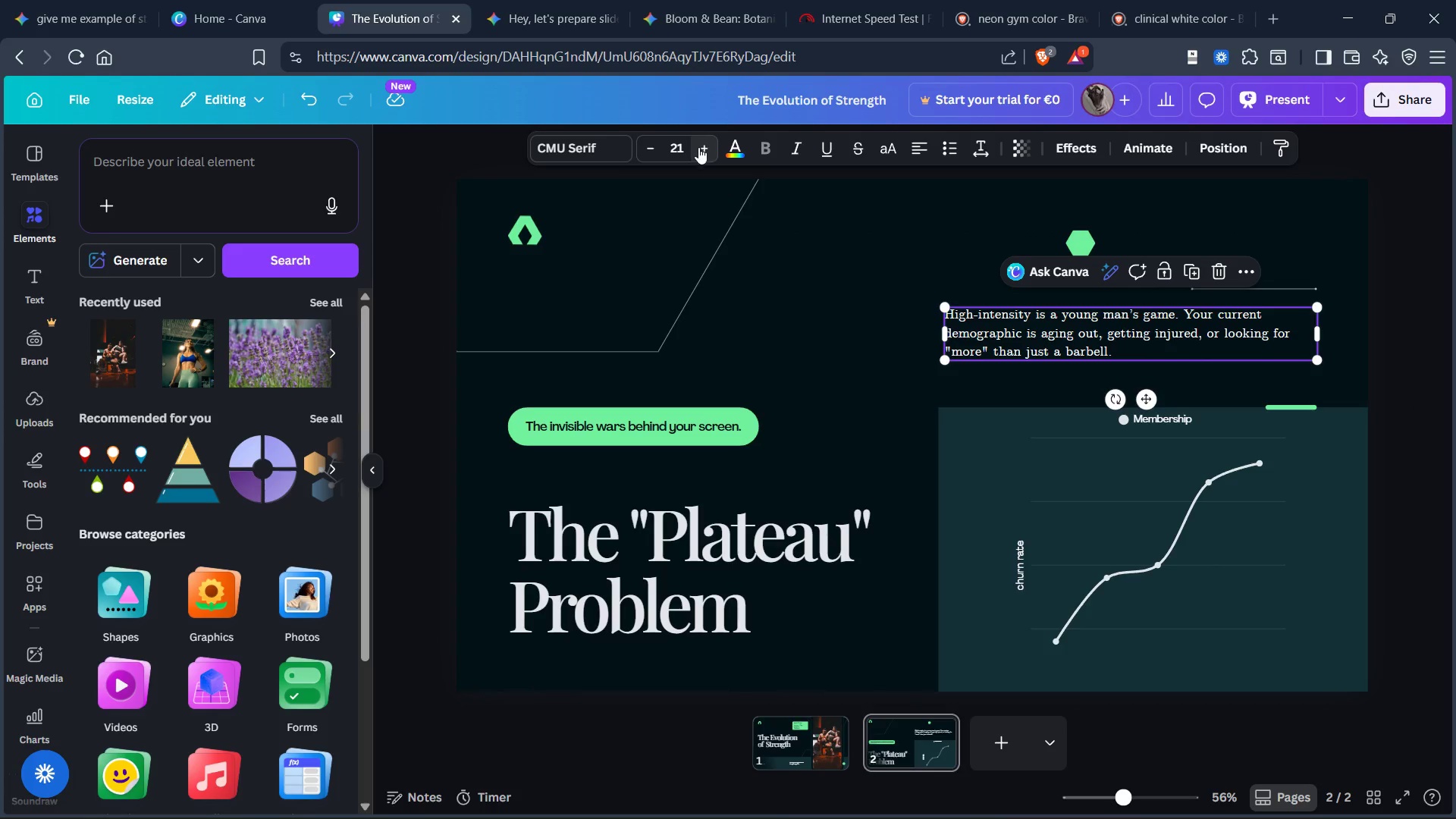 
left_click([698, 145])
 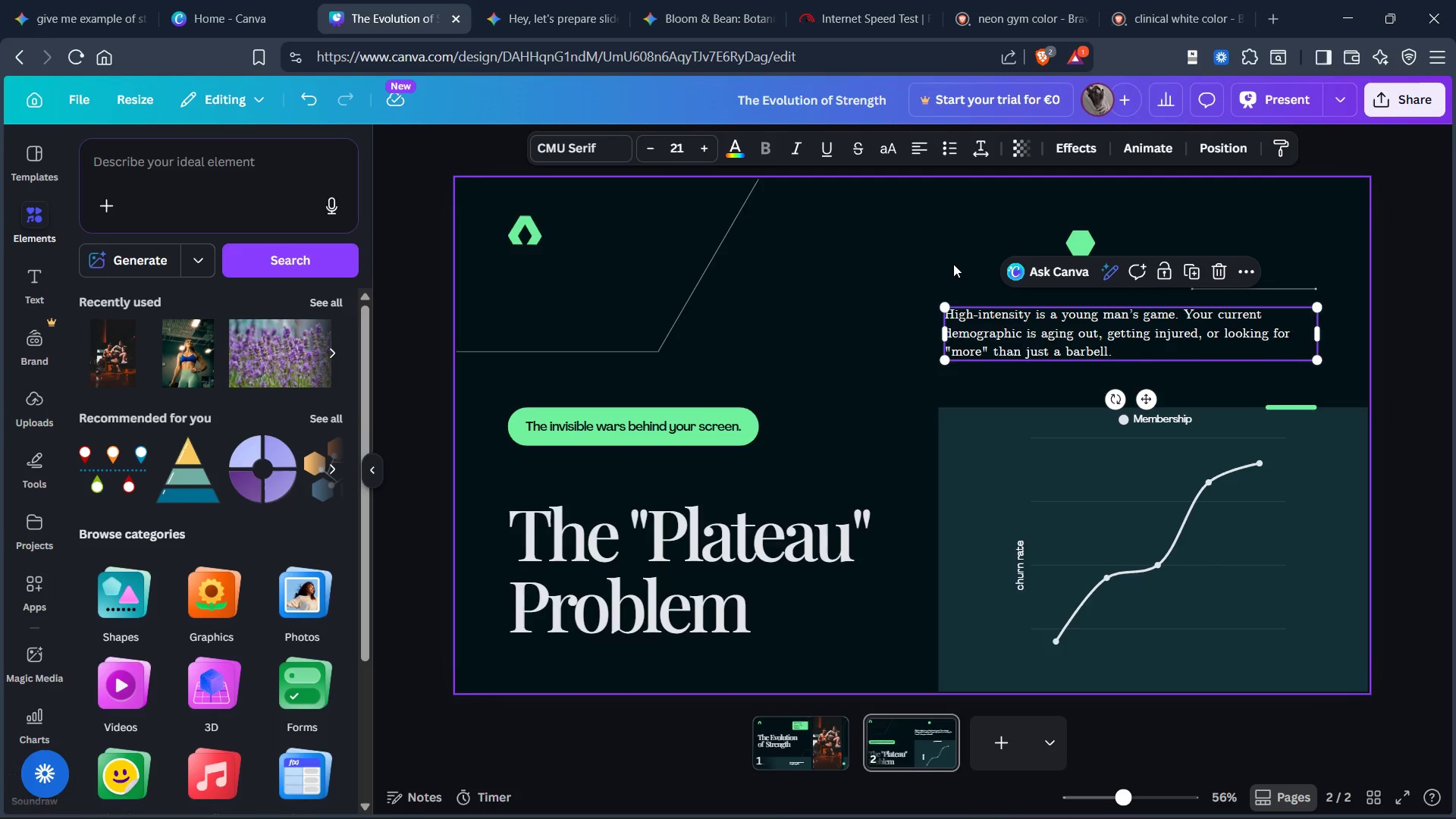 
left_click([900, 266])
 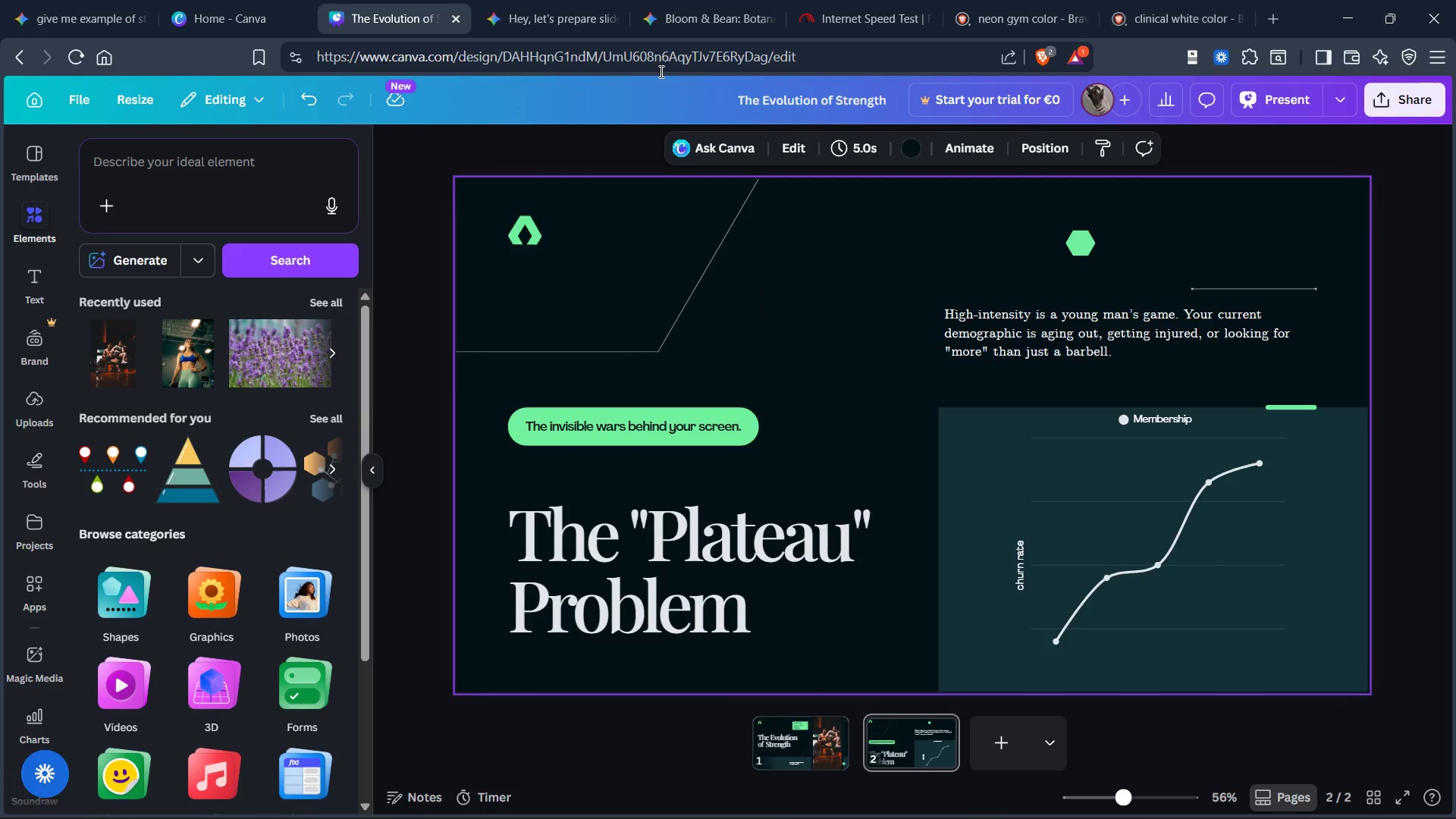 
left_click([557, 26])
 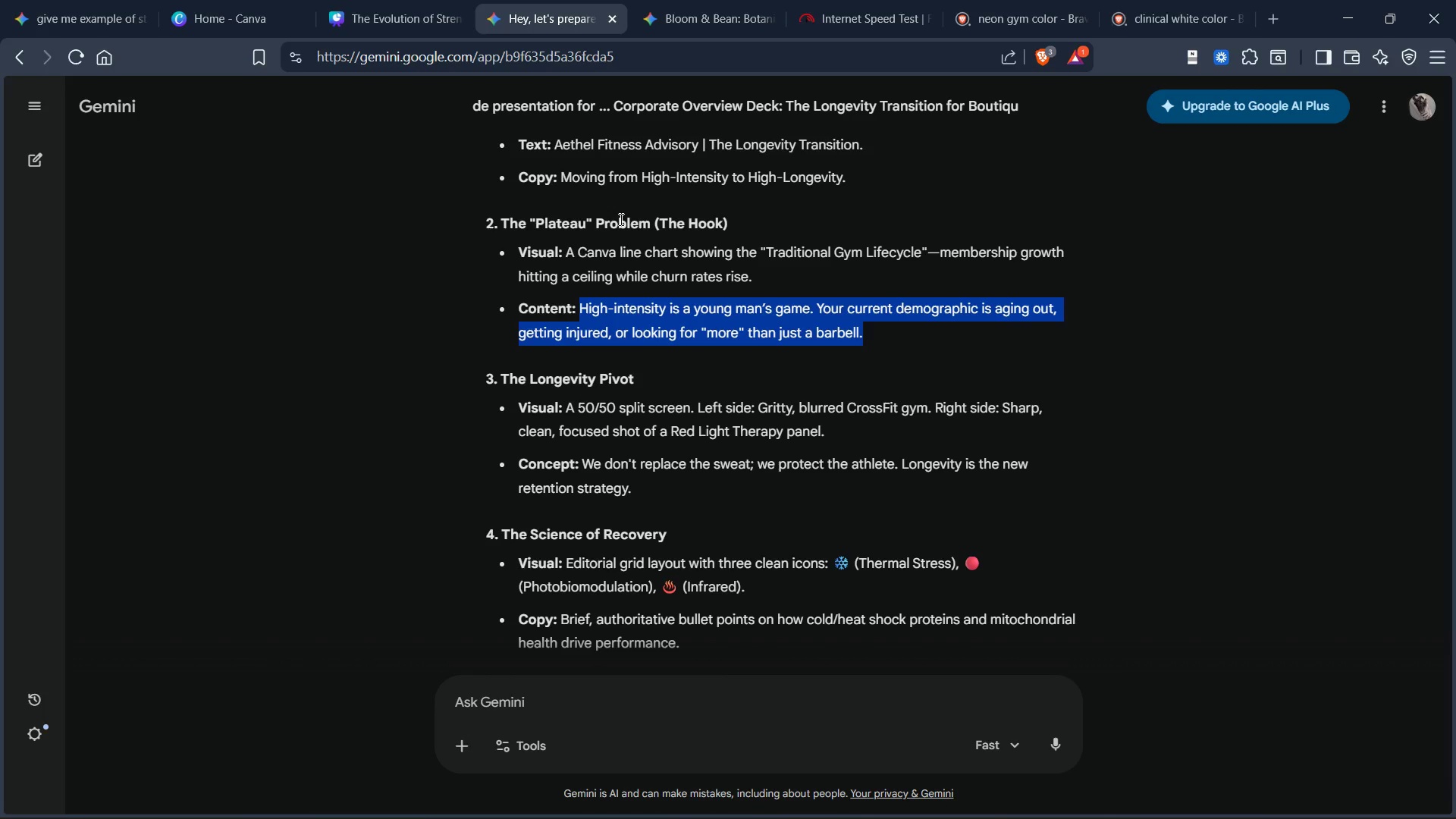 
scroll: coordinate [620, 219], scroll_direction: down, amount: 1.0
 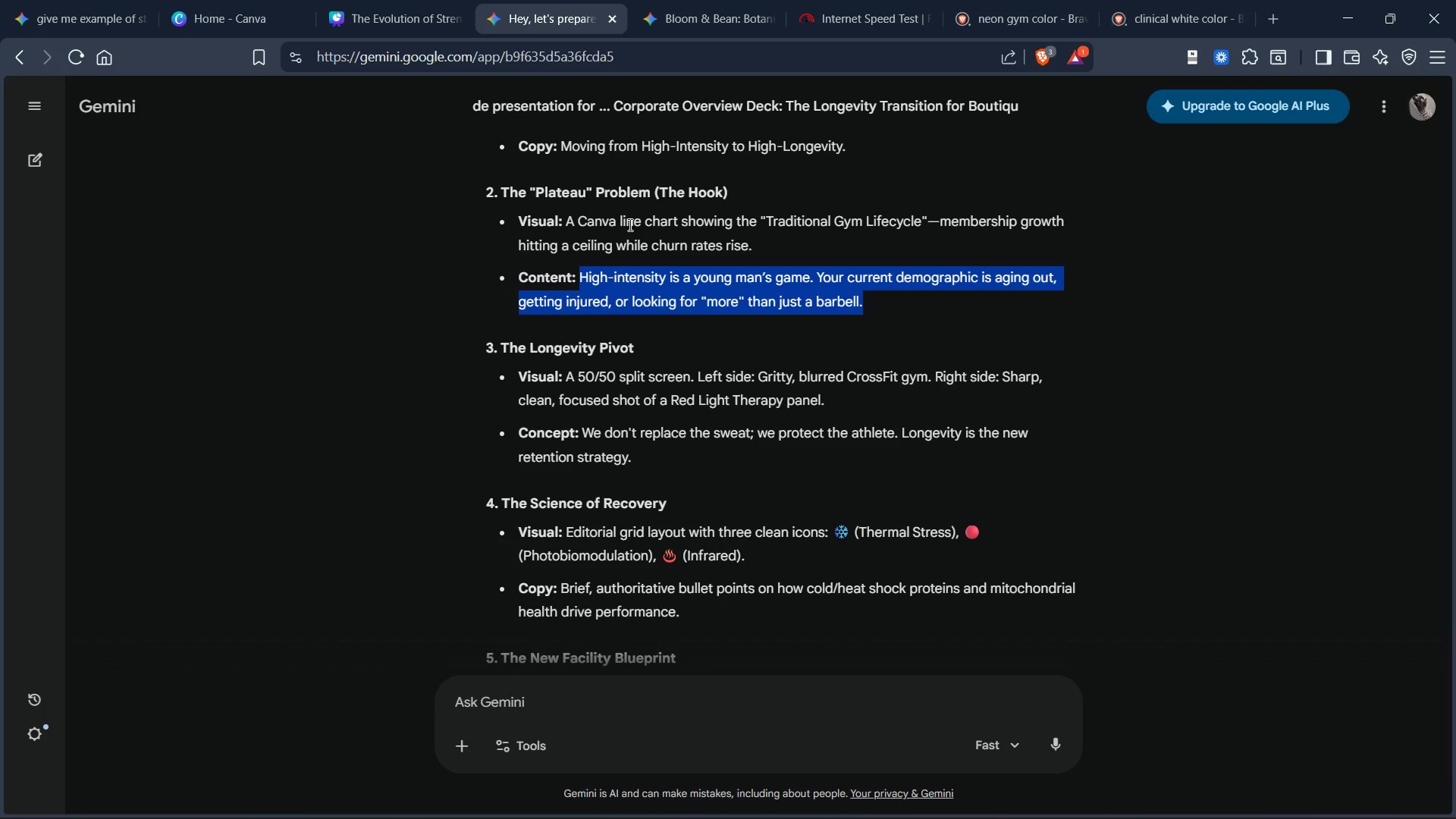 
left_click([629, 224])
 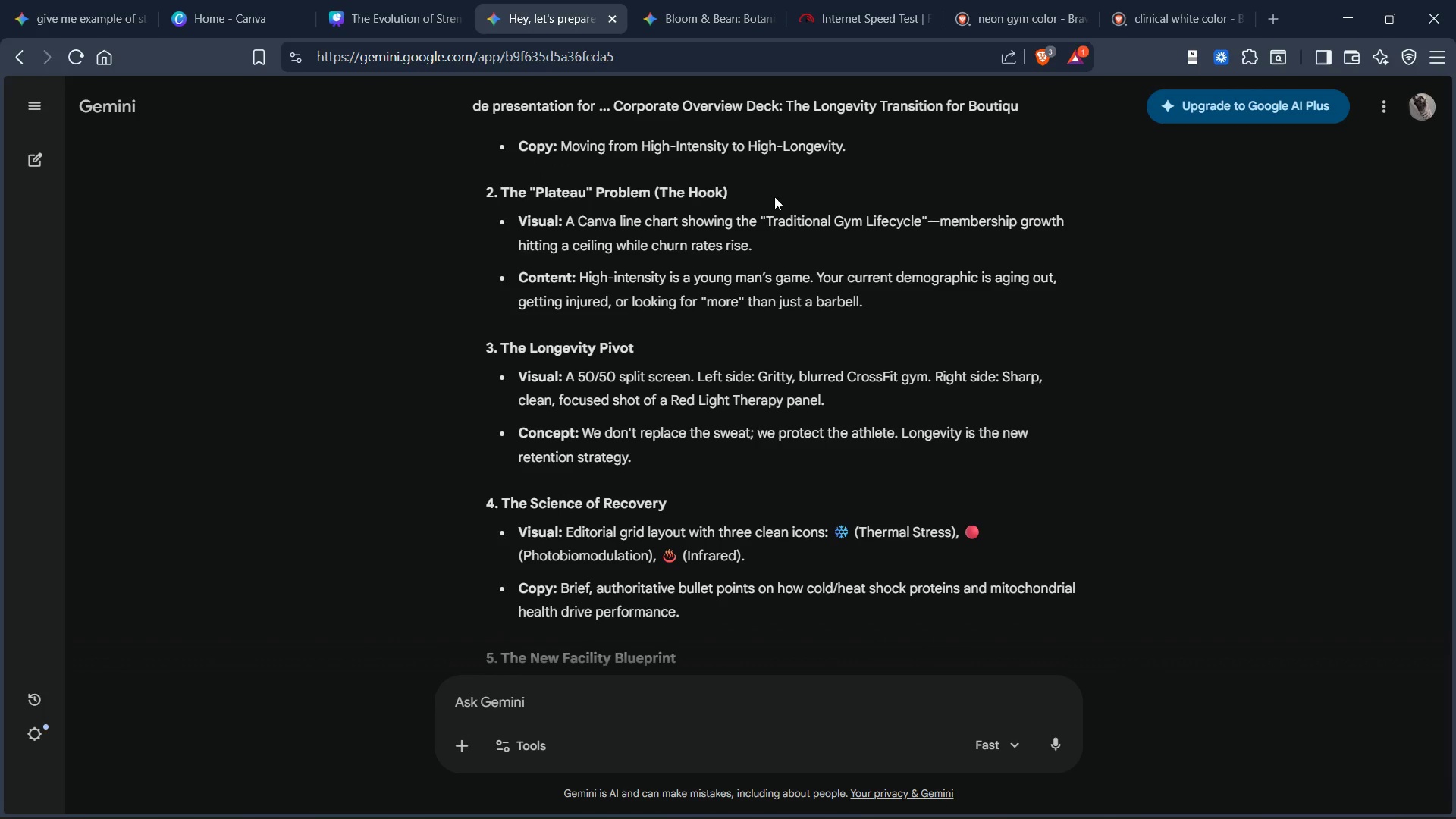 
wait(7.97)
 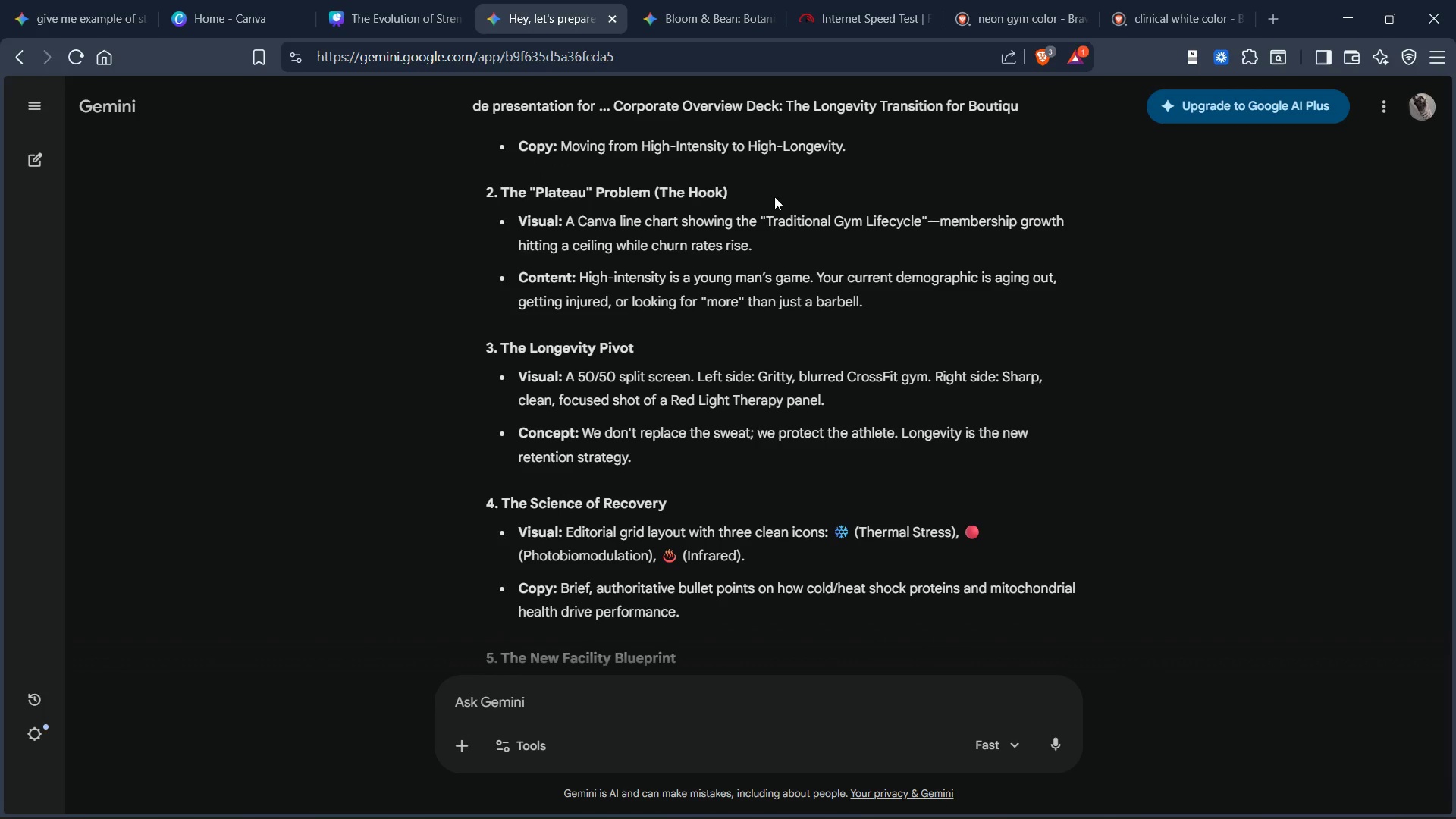 
left_click_drag(start_coordinate=[768, 219], to_coordinate=[919, 224])
 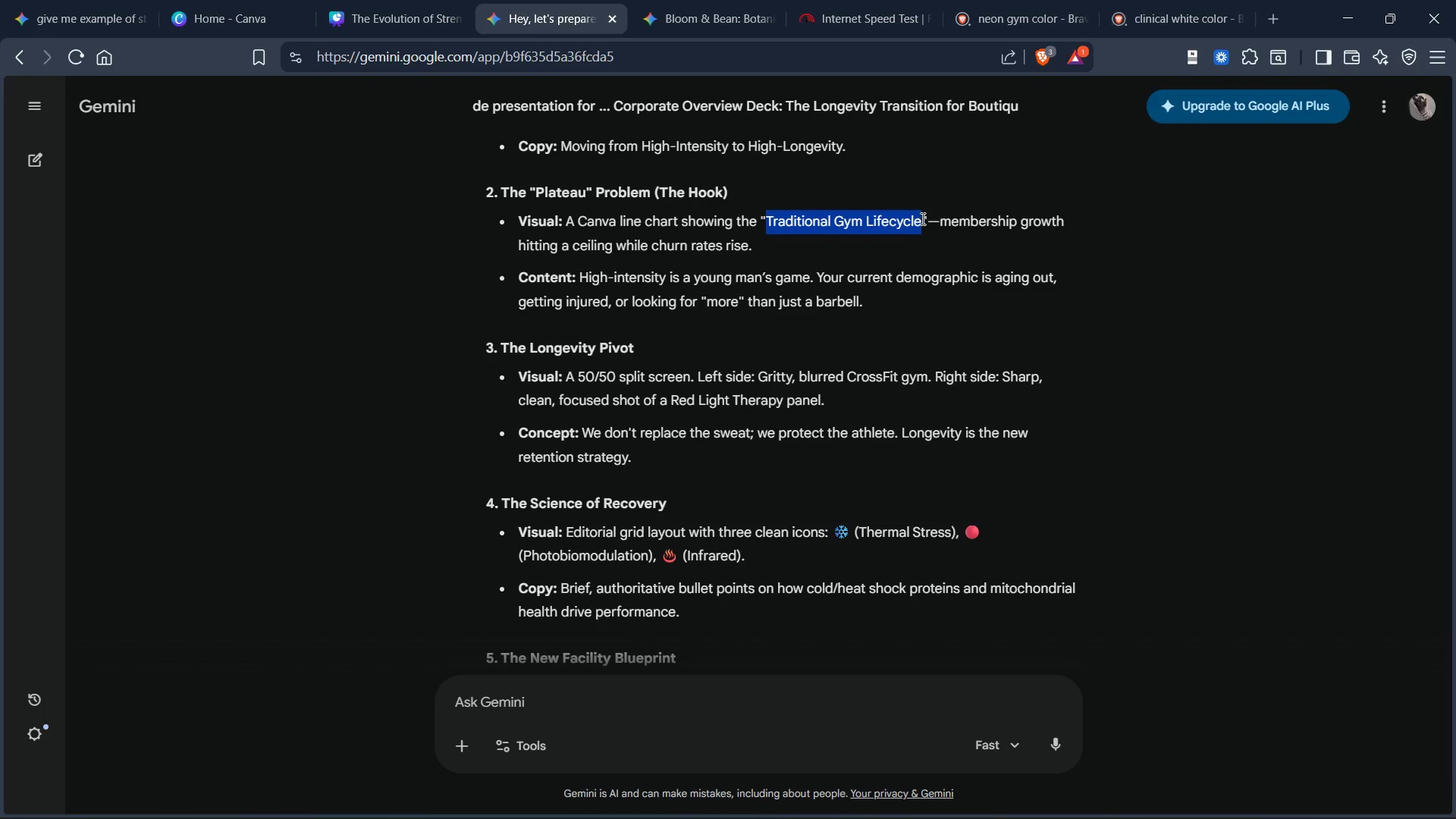 
key(Control+C)
 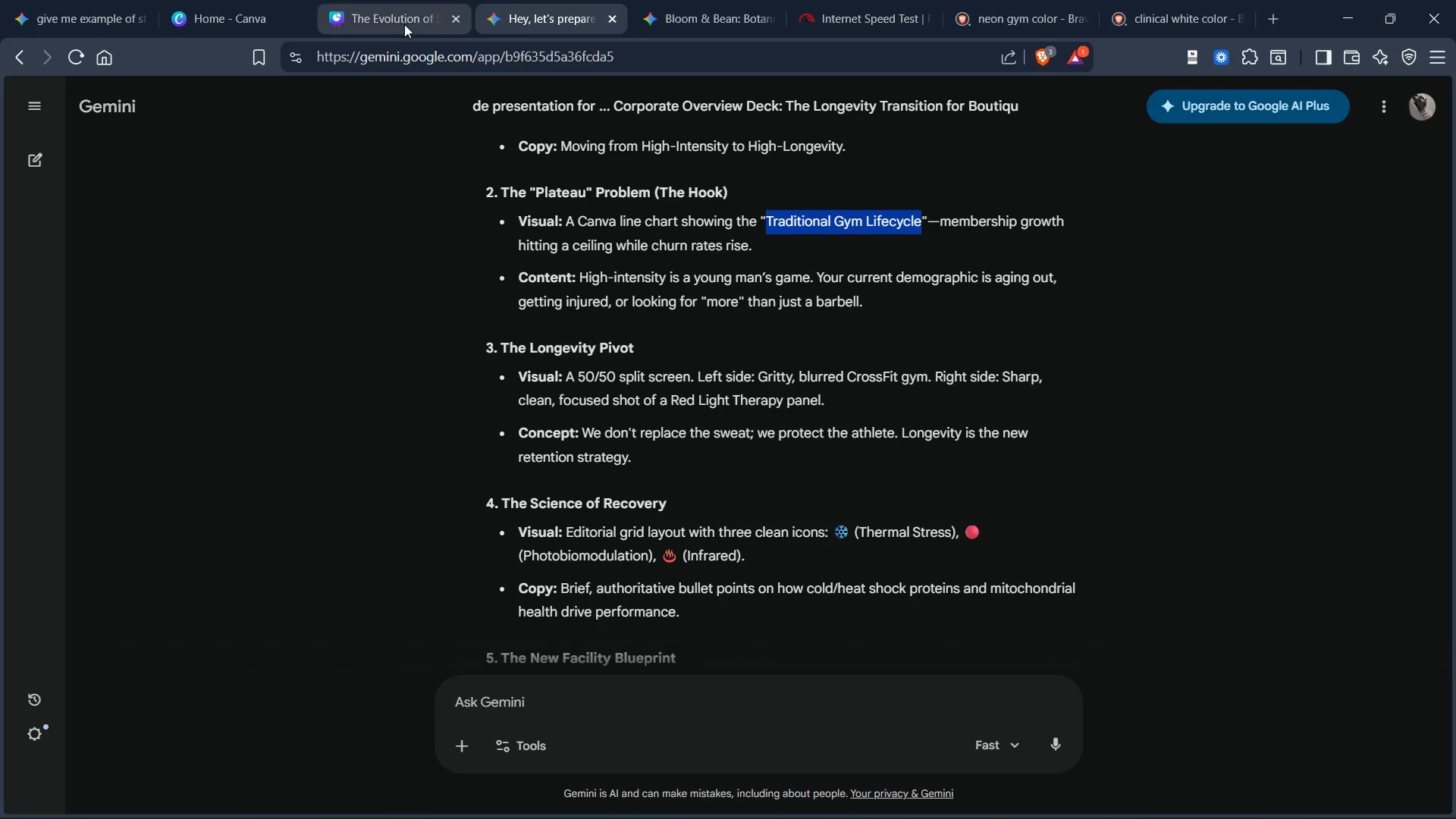 
left_click([403, 16])
 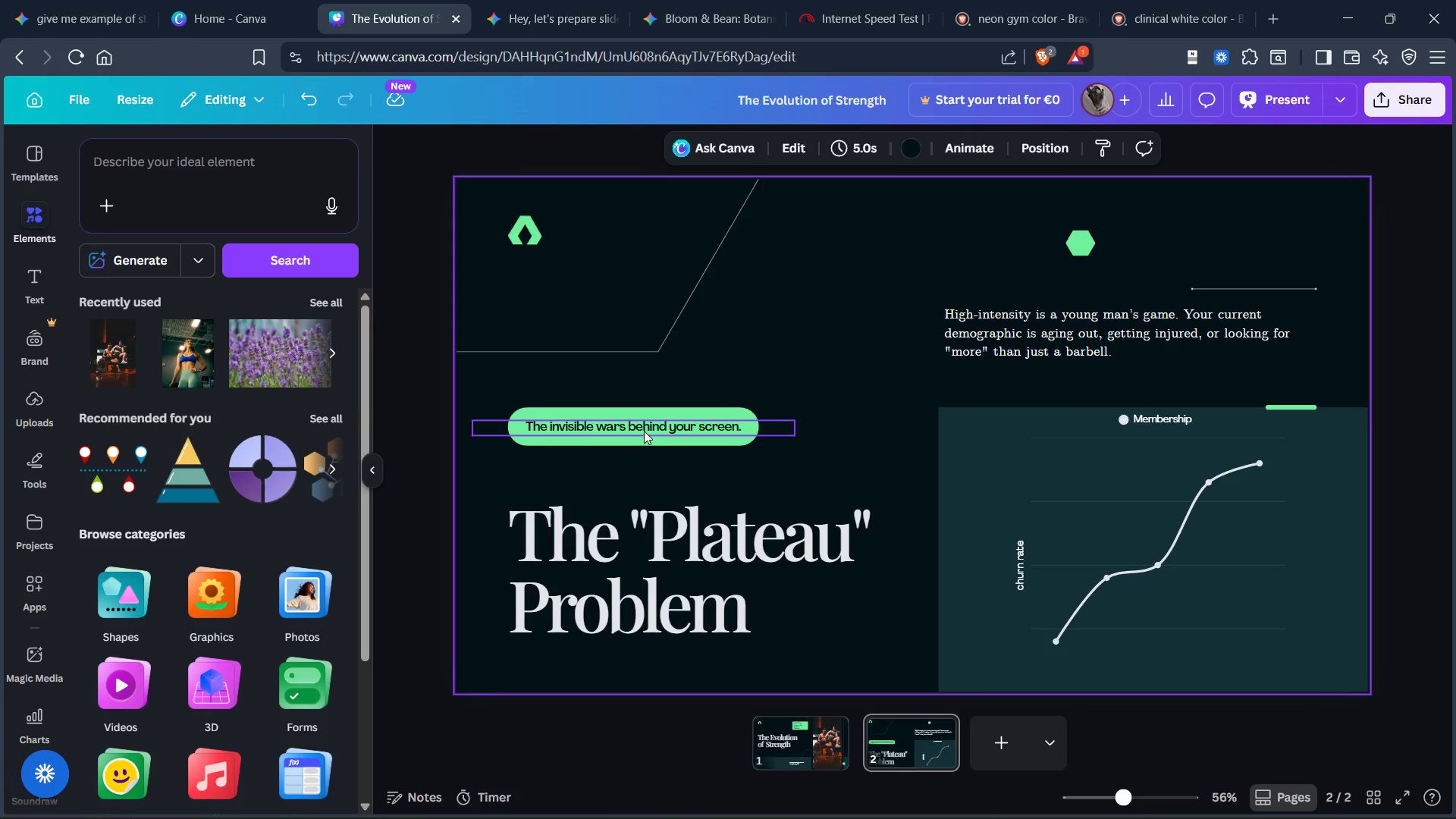 
double_click([644, 431])
 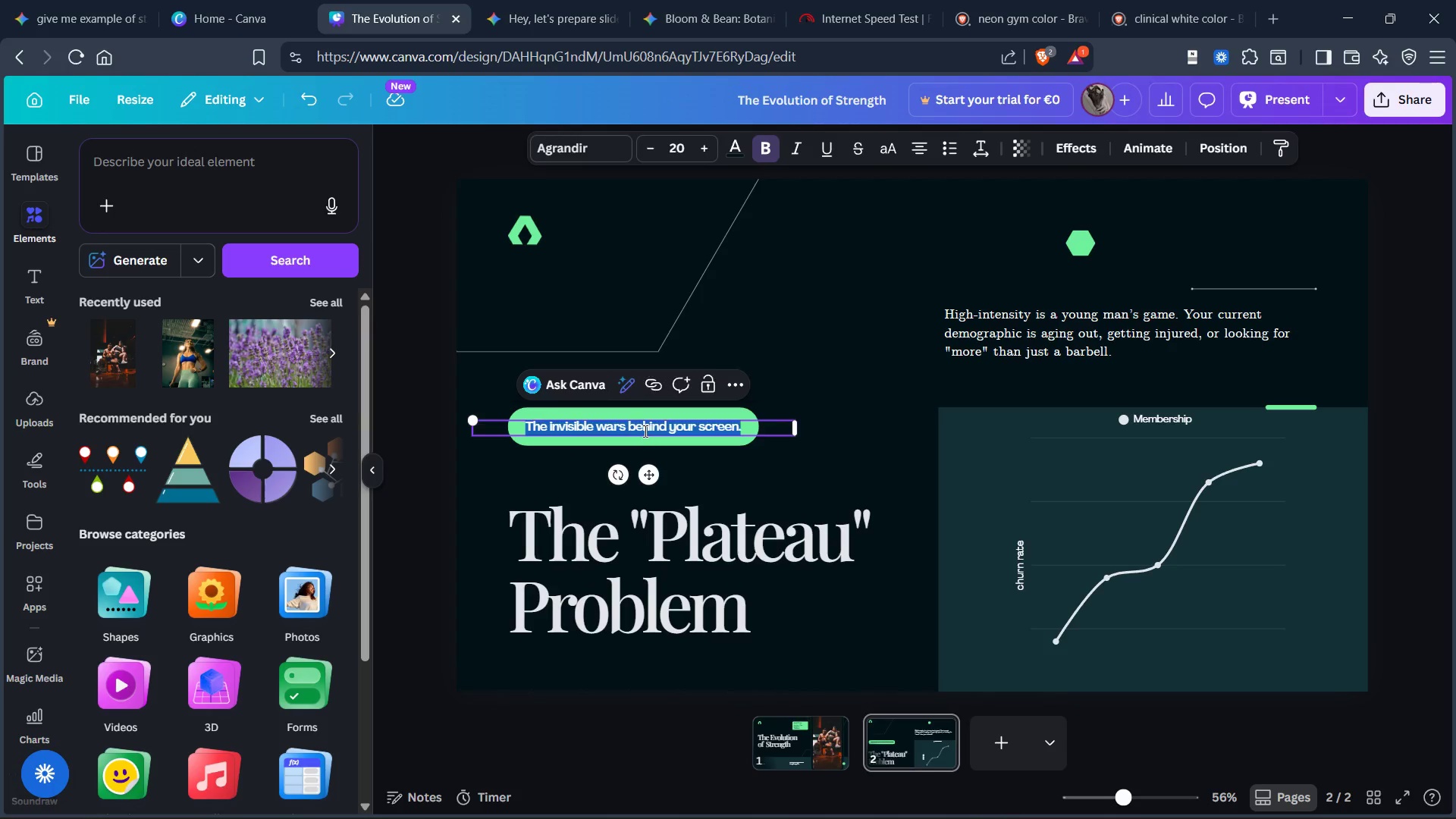 
triple_click([644, 431])
 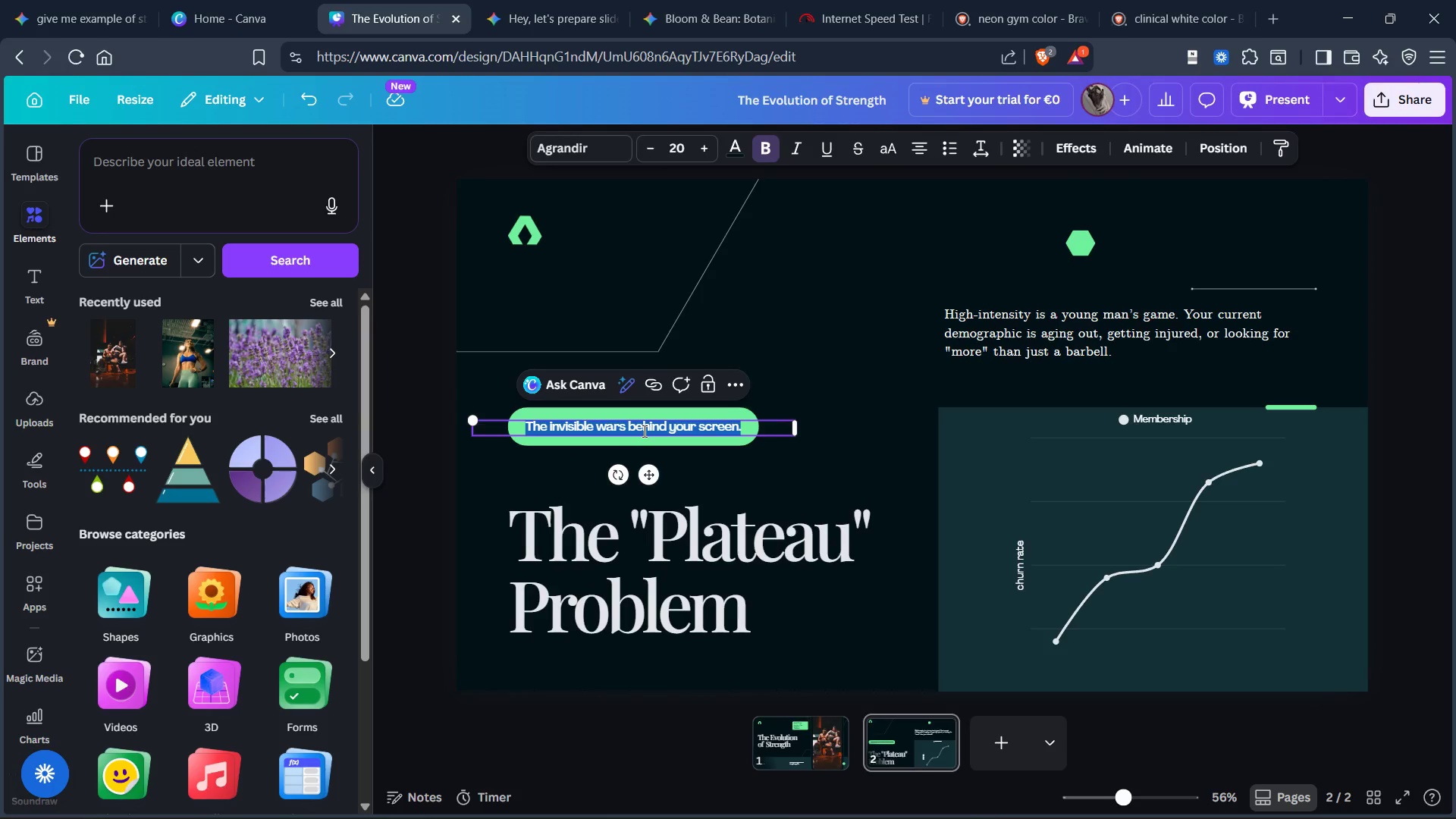 
key(Control+V)
 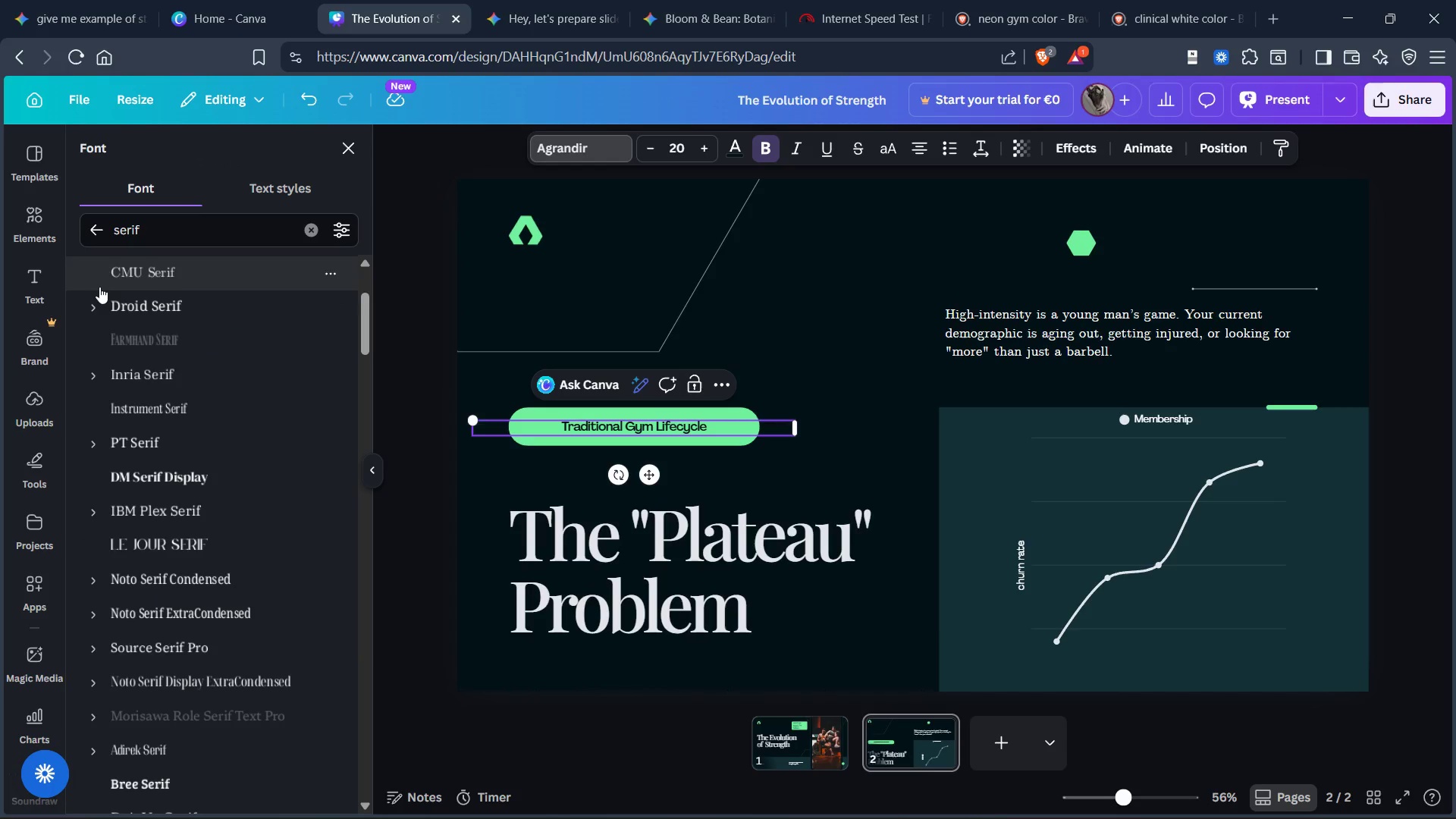 
left_click([145, 271])
 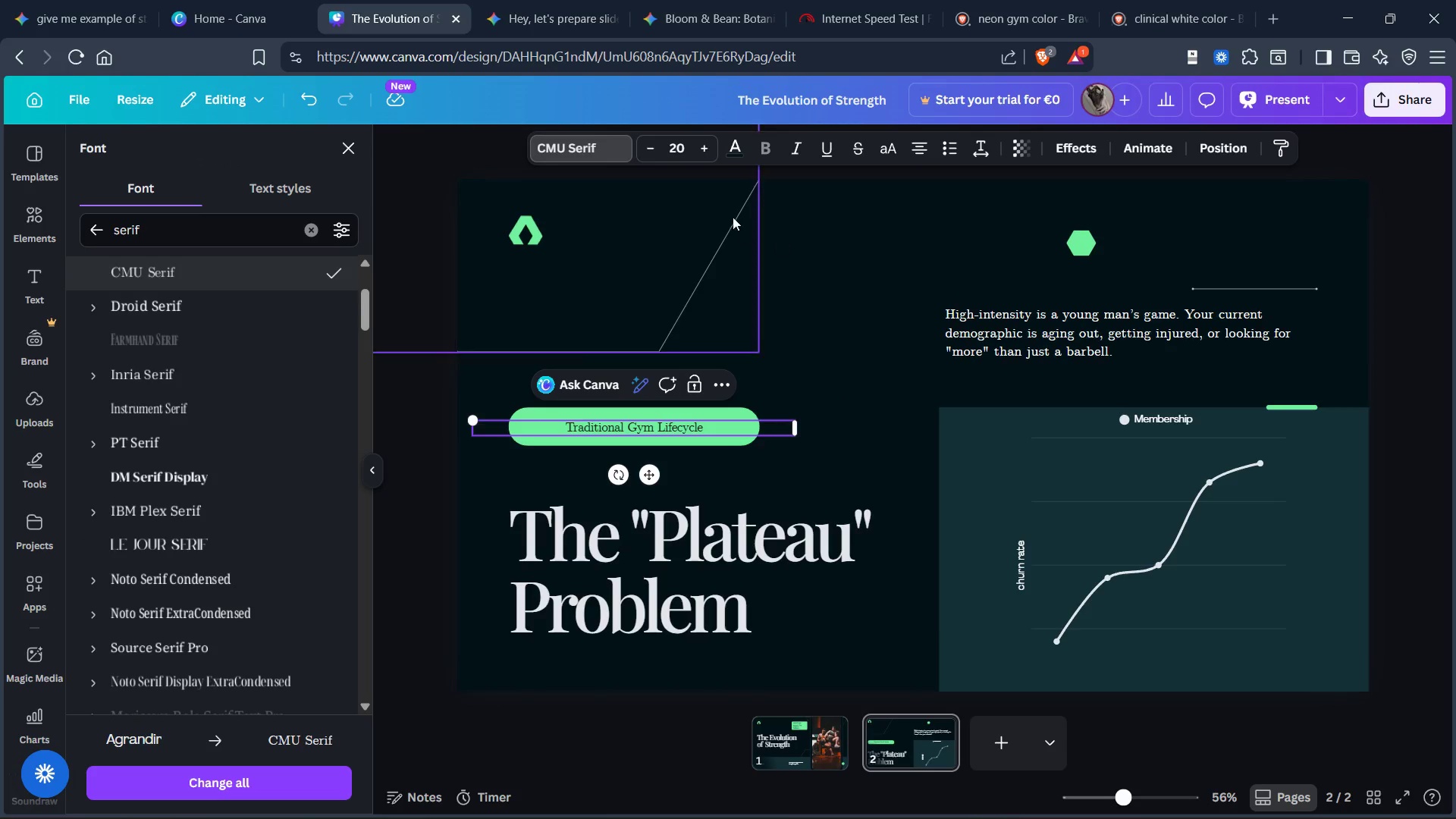 
mouse_move([730, 149])
 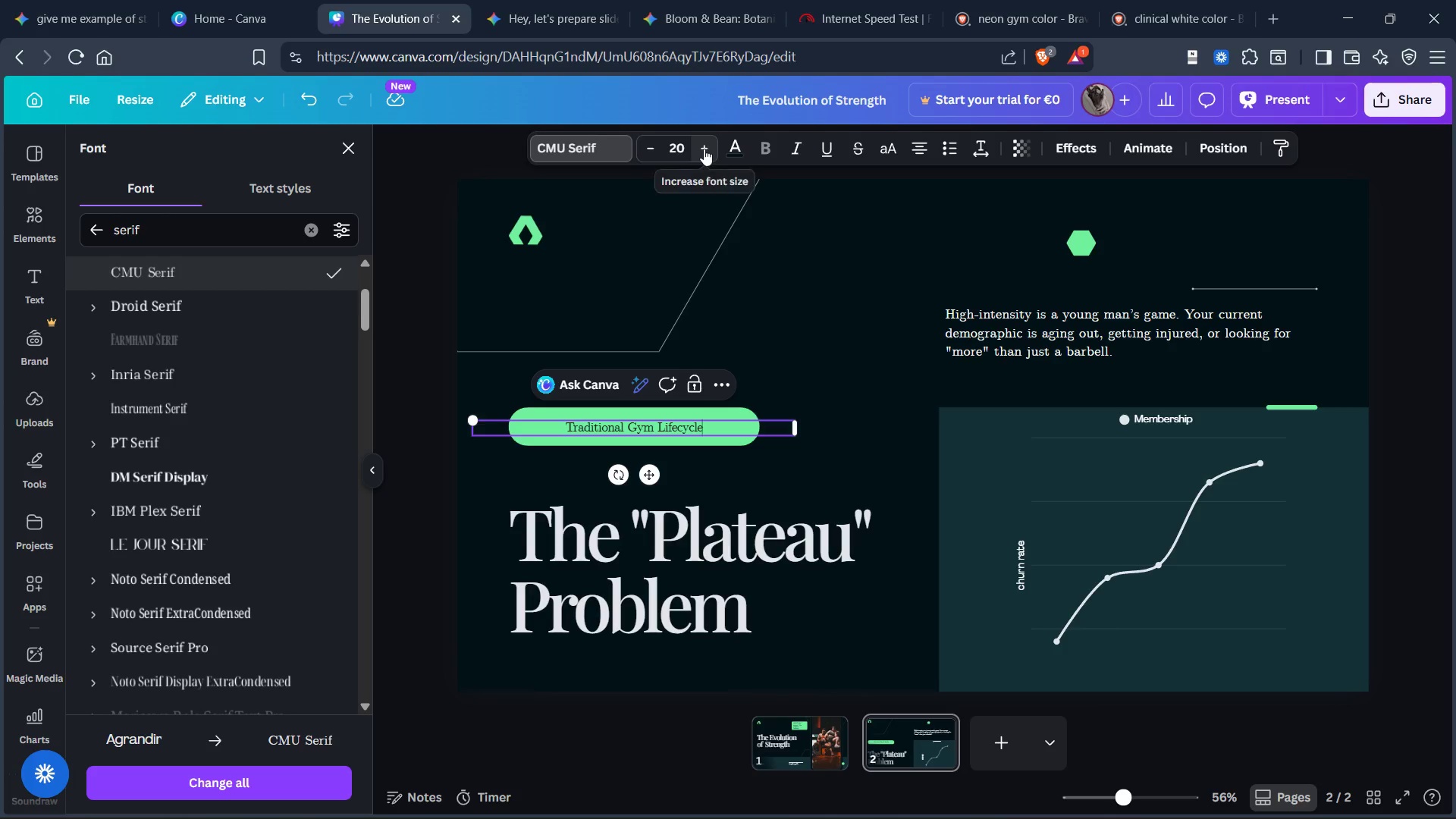 
left_click([704, 149])
 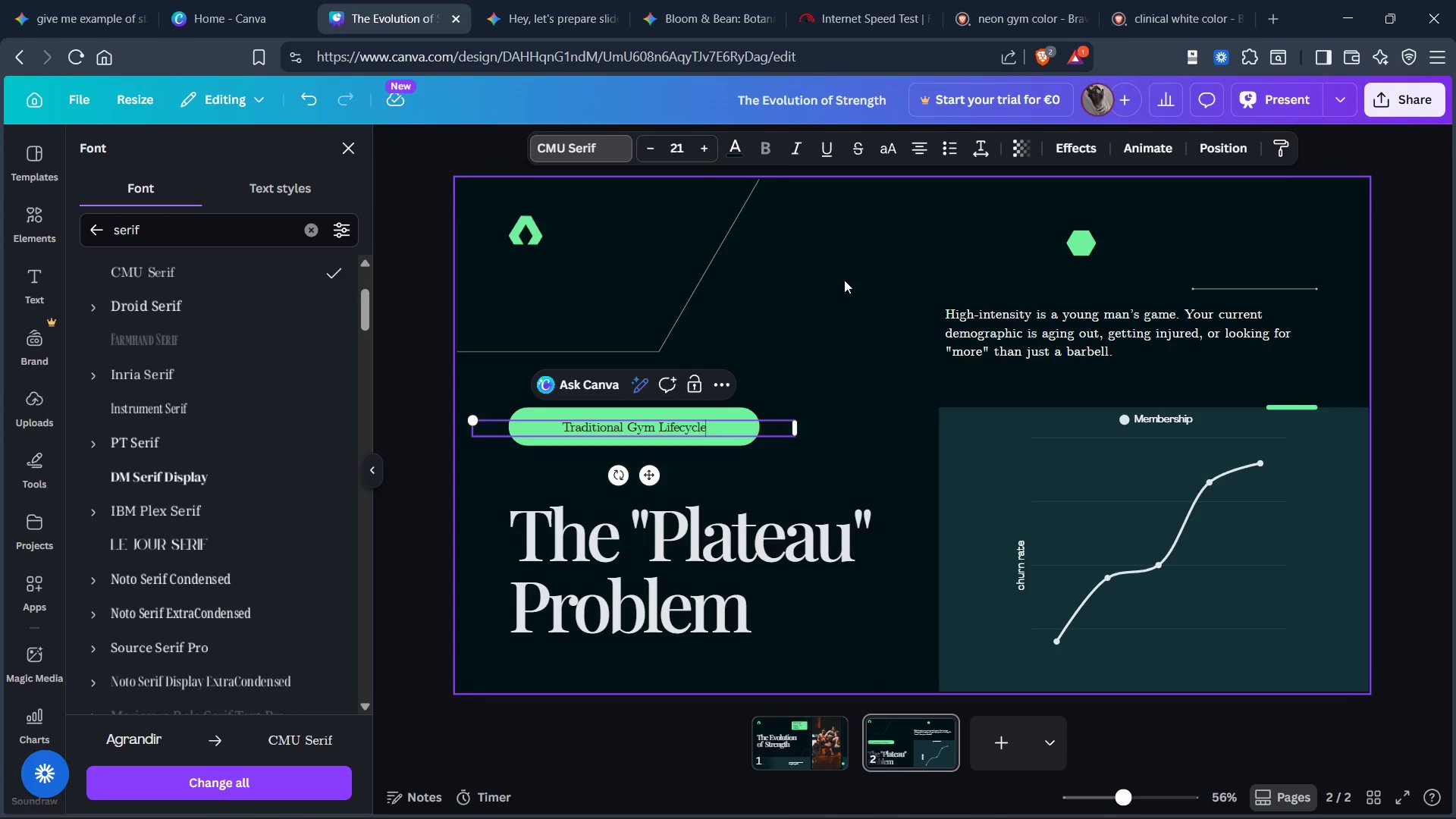 
left_click([846, 288])
 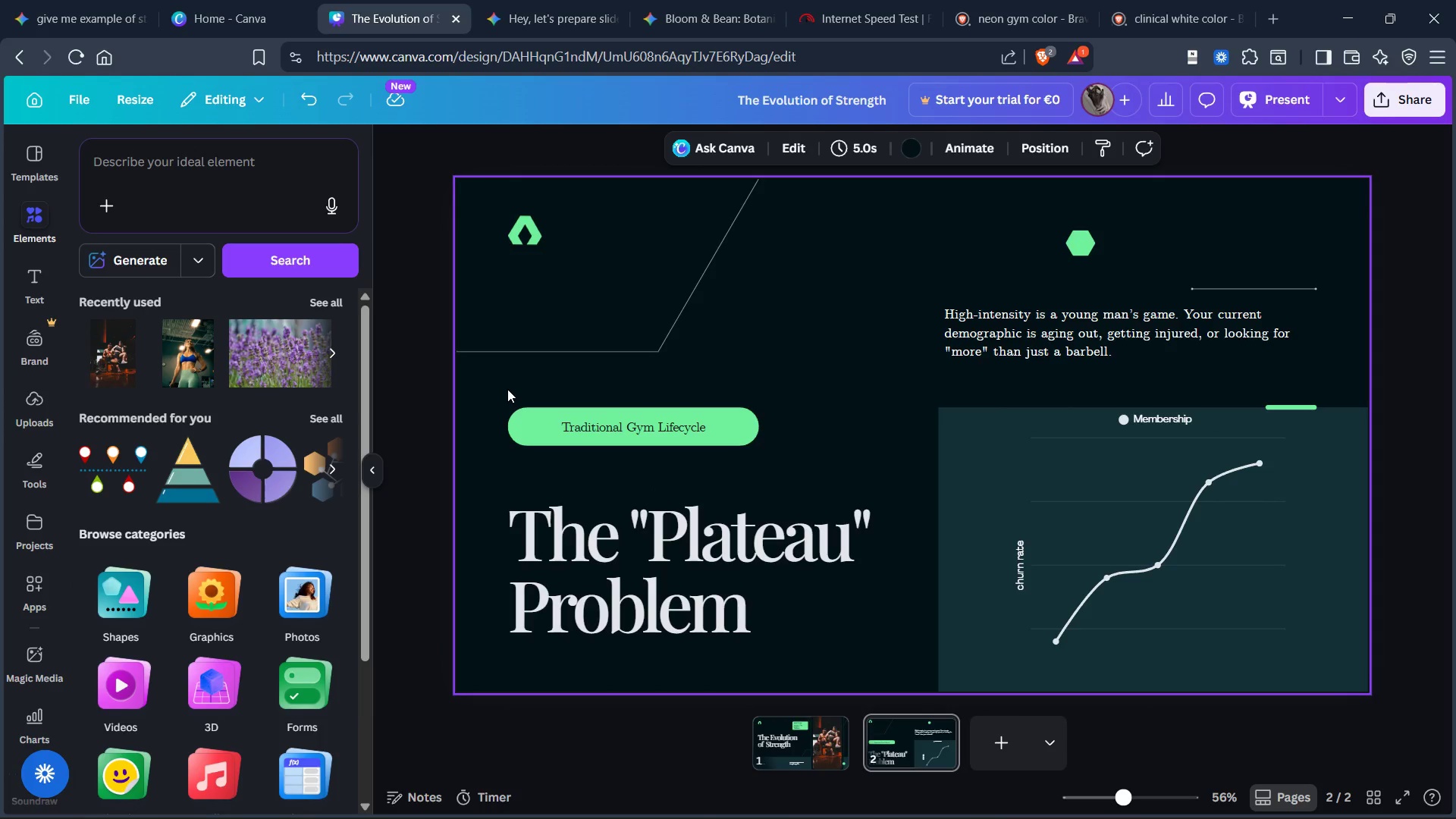 
wait(7.2)
 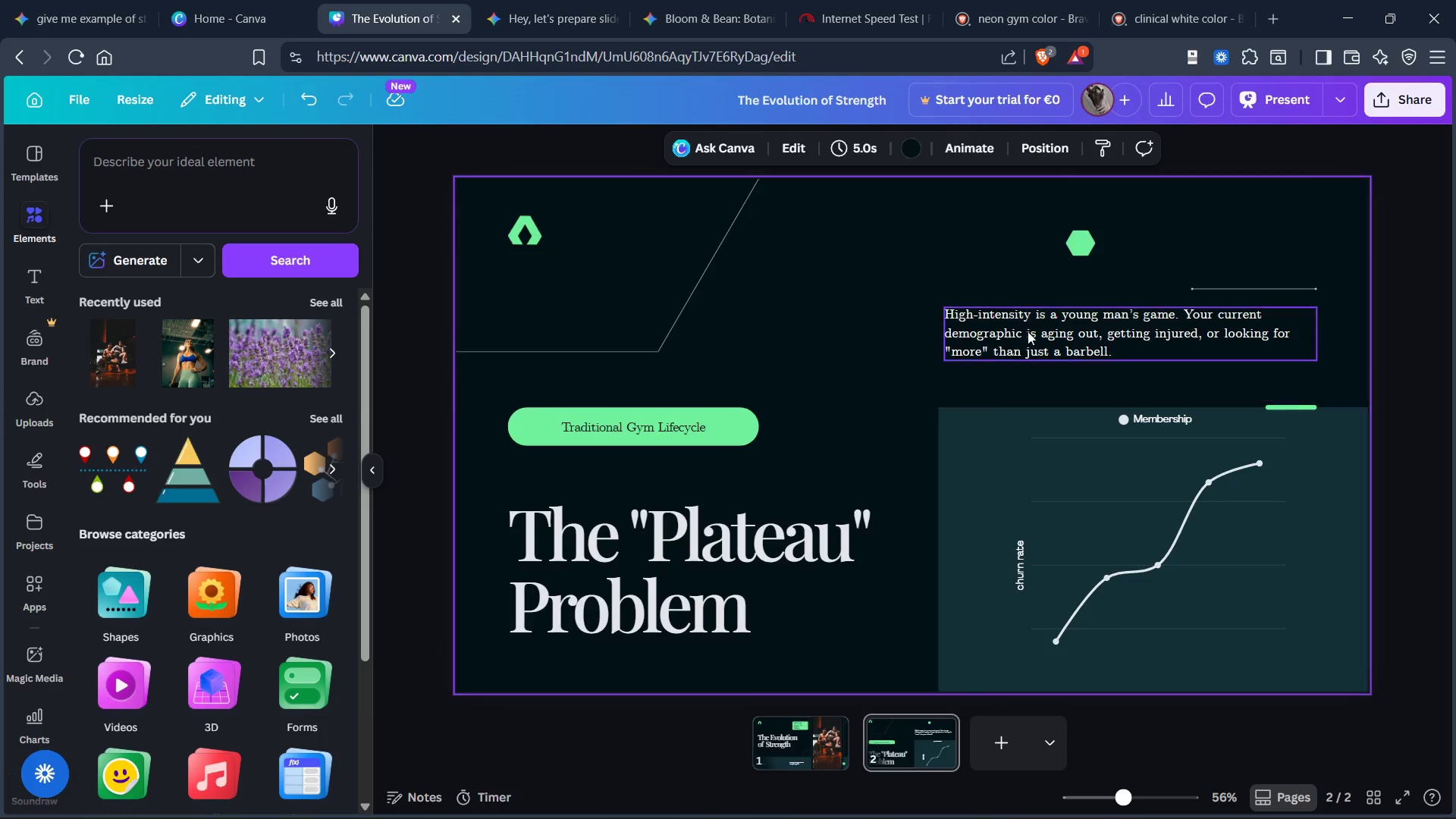 
left_click_drag(start_coordinate=[520, 400], to_coordinate=[655, 458])
 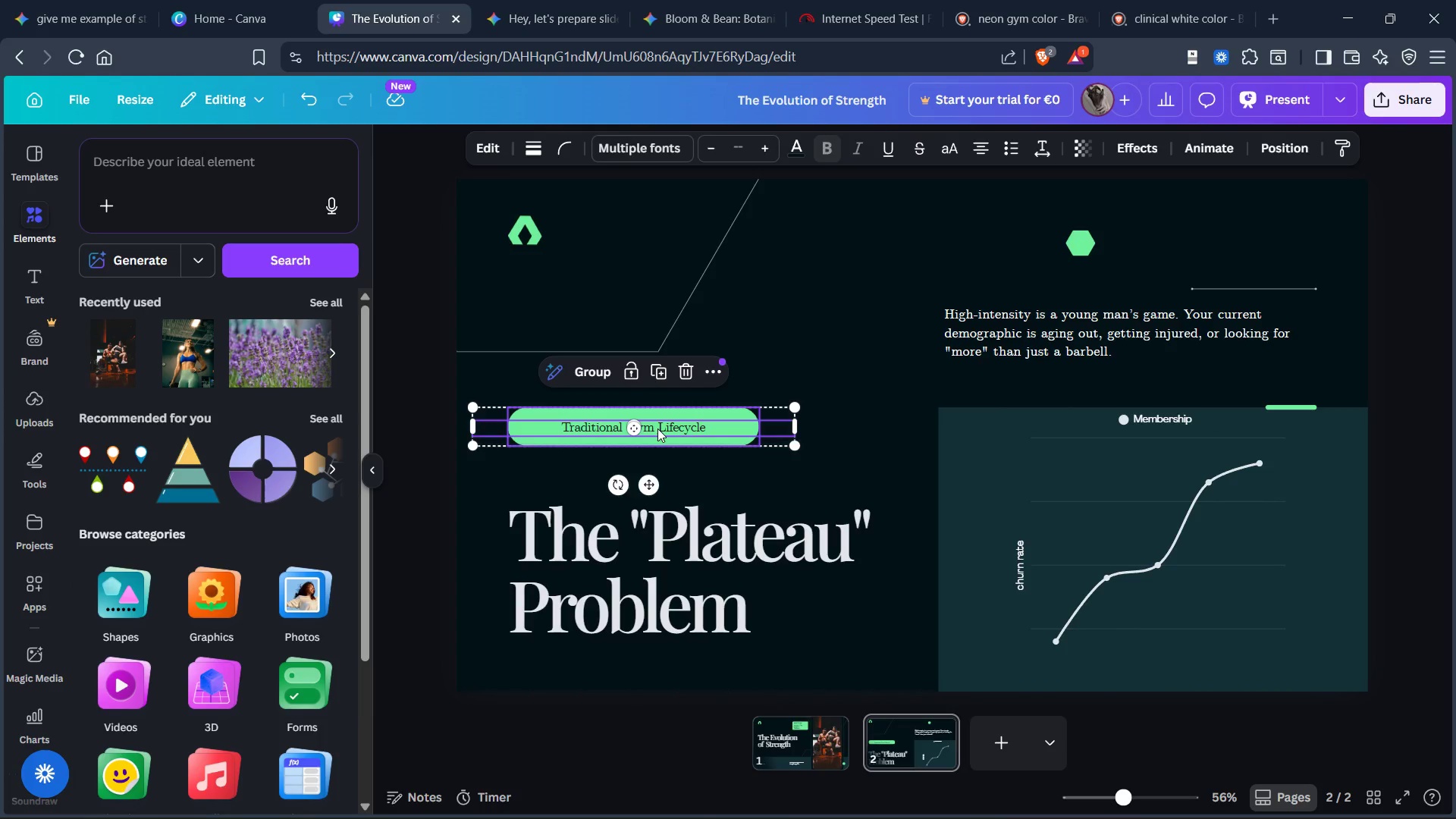 
left_click_drag(start_coordinate=[657, 428], to_coordinate=[1109, 391])
 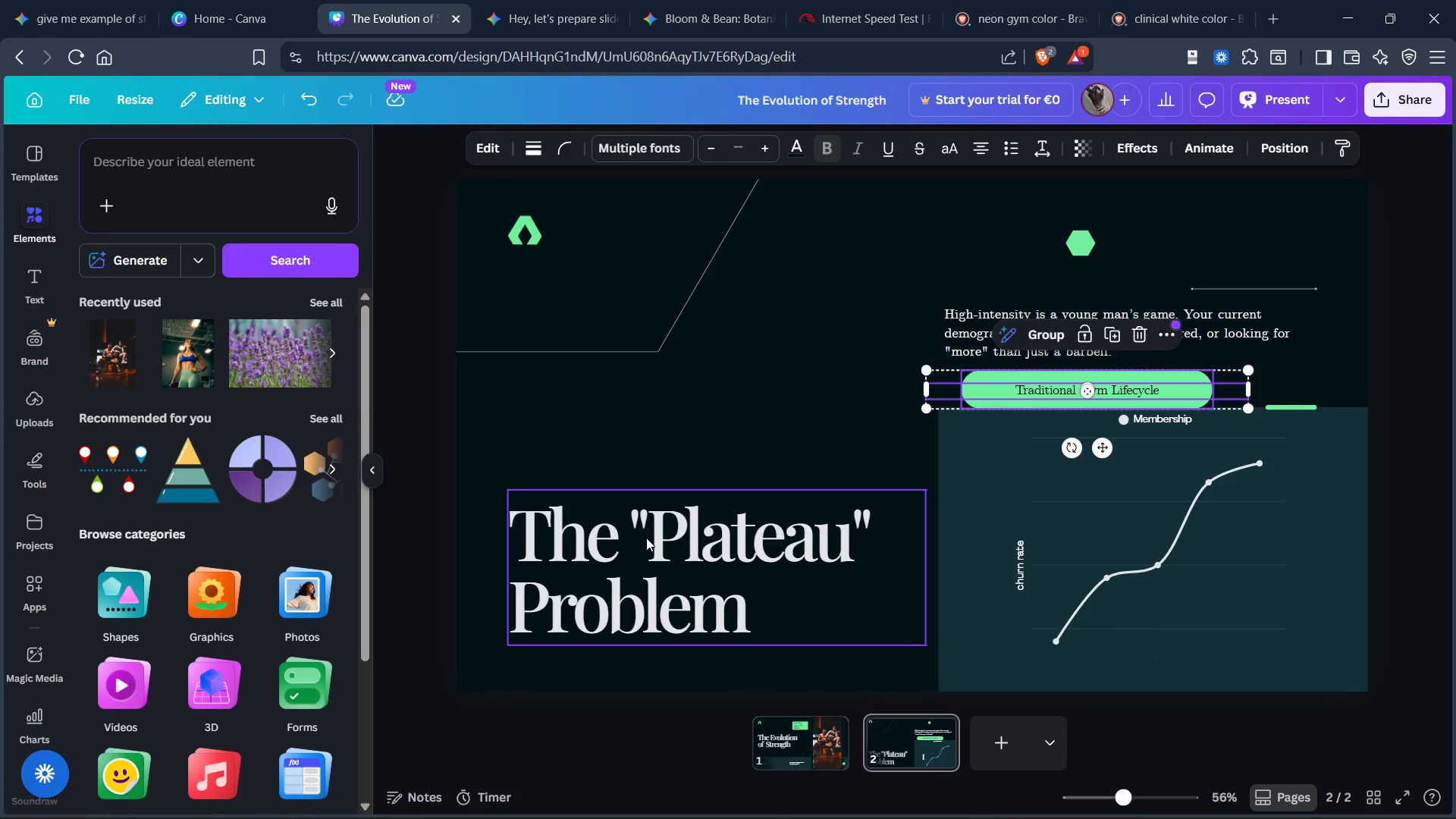 
left_click_drag(start_coordinate=[646, 538], to_coordinate=[648, 430])
 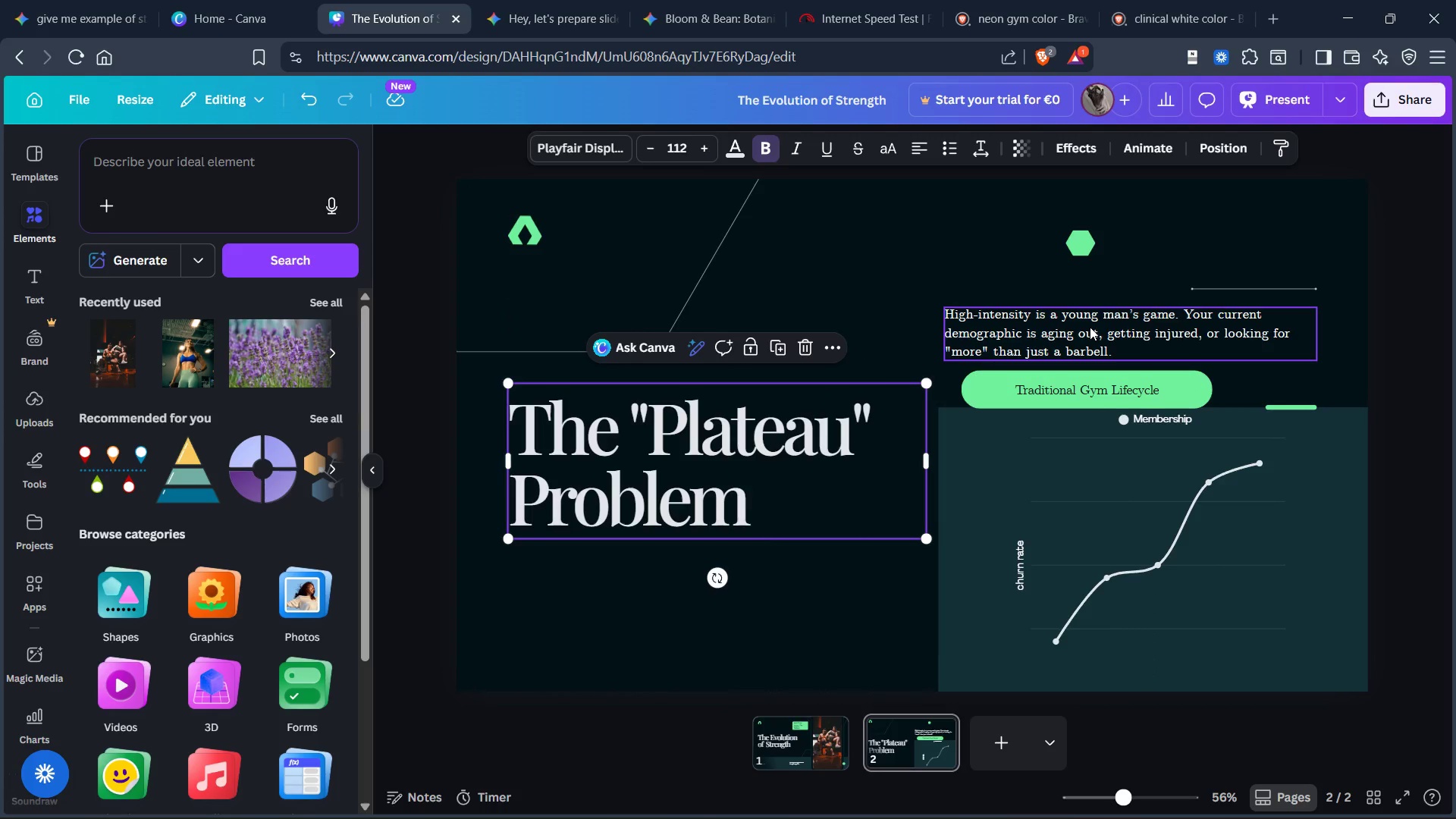 
left_click_drag(start_coordinate=[1090, 327], to_coordinate=[648, 601])
 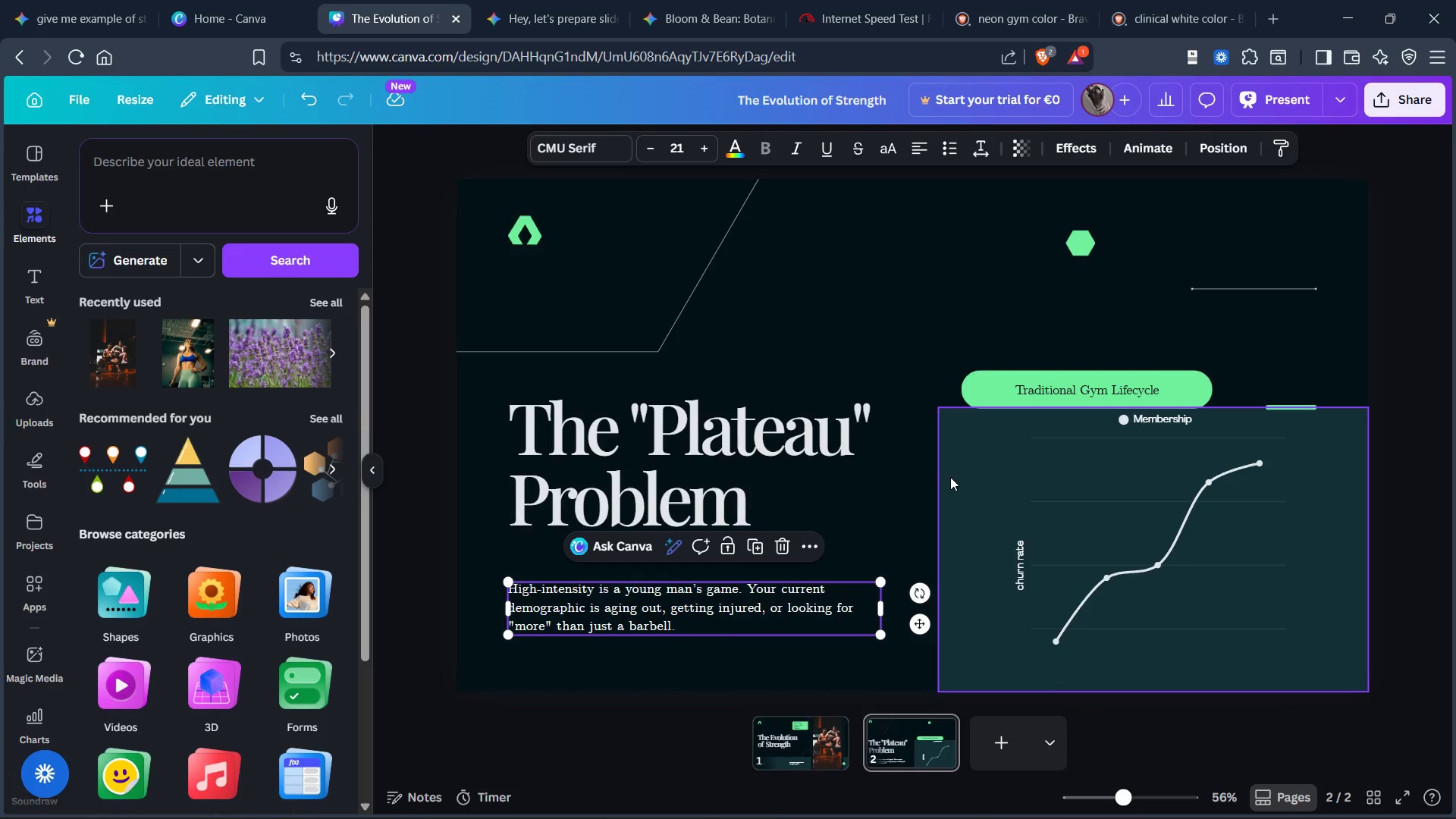 
left_click([944, 479])
 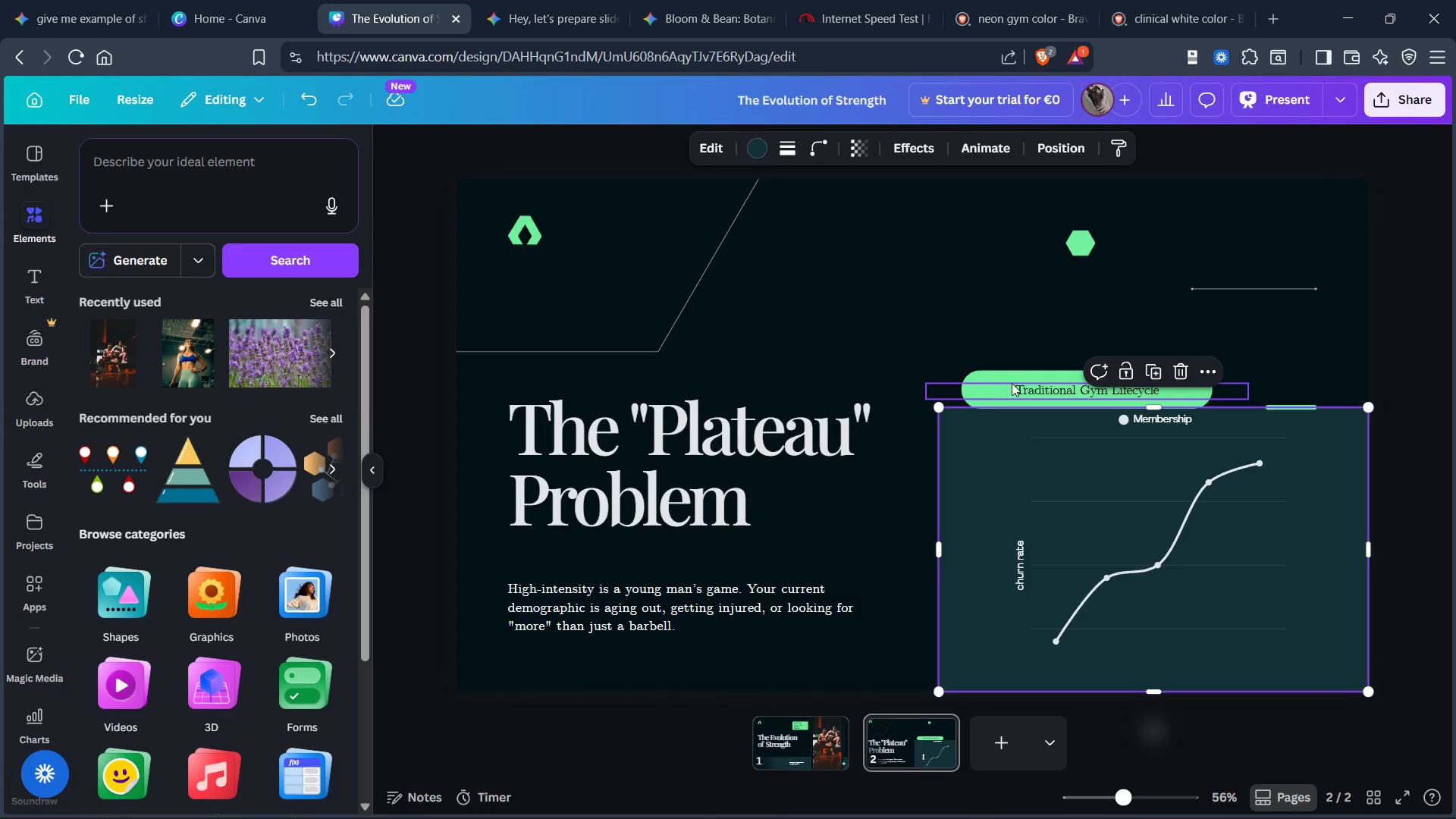 
left_click_drag(start_coordinate=[975, 350], to_coordinate=[1029, 391])
 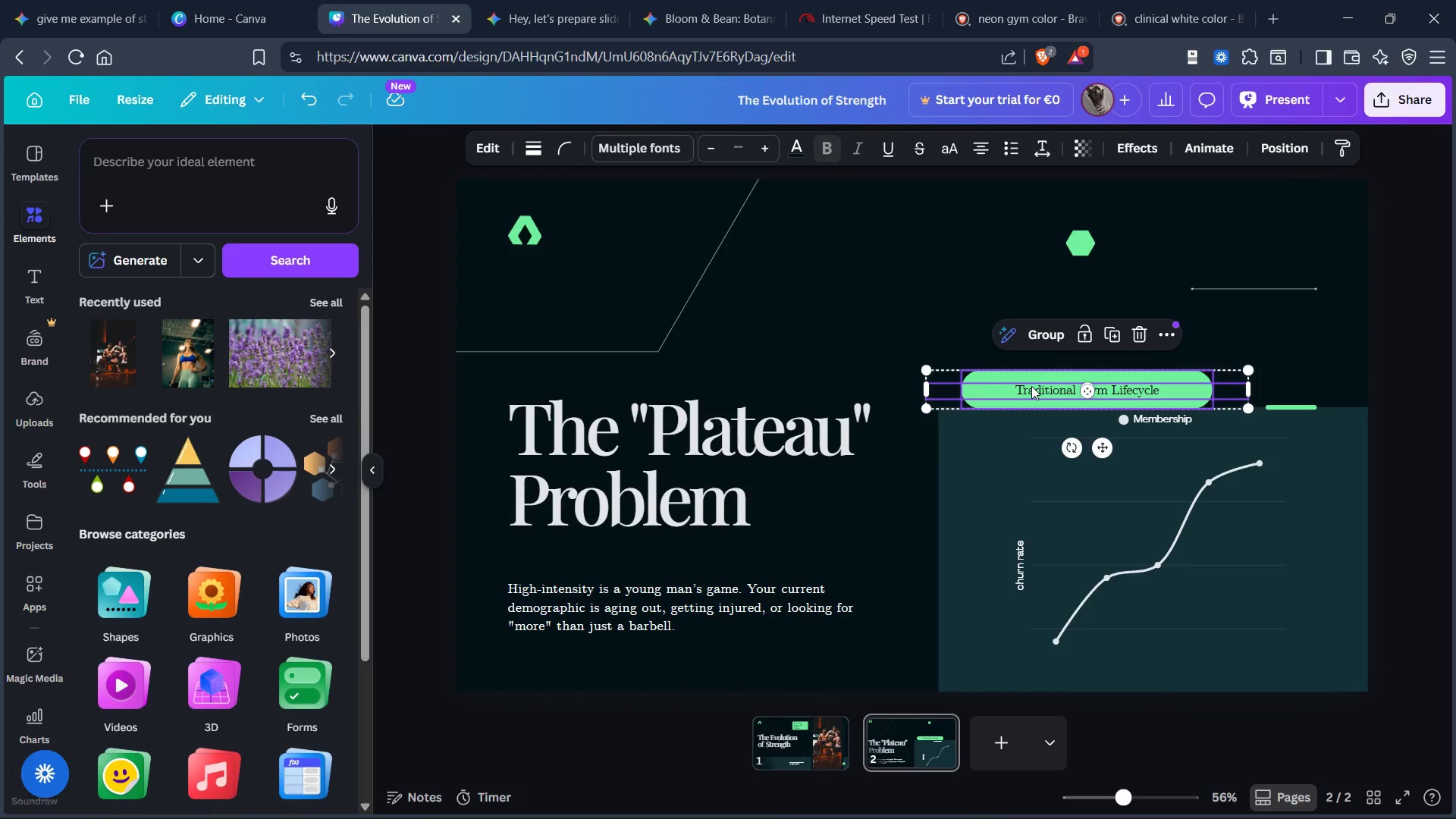 
left_click_drag(start_coordinate=[1031, 386], to_coordinate=[1013, 364])
 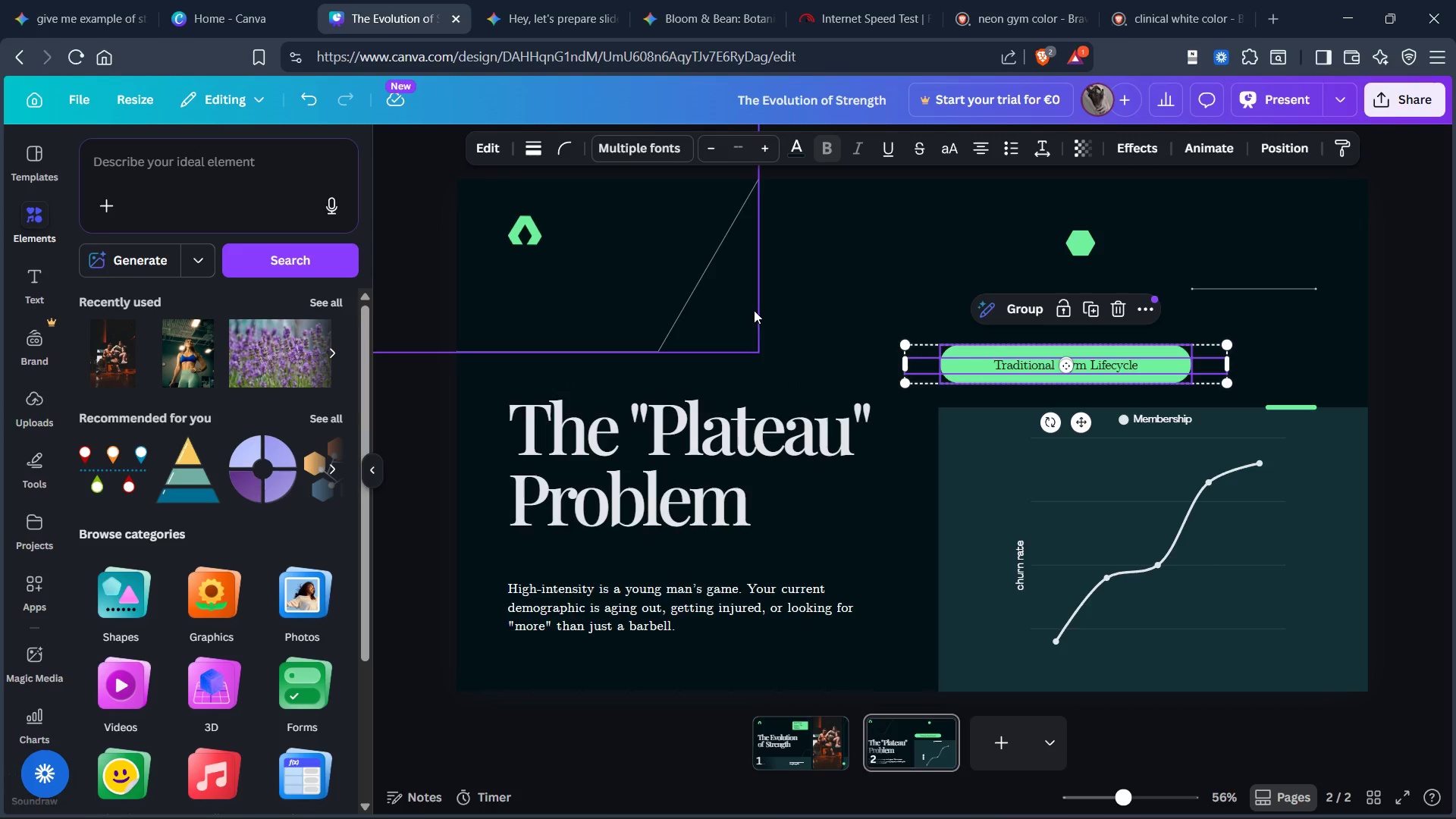 
left_click([754, 310])
 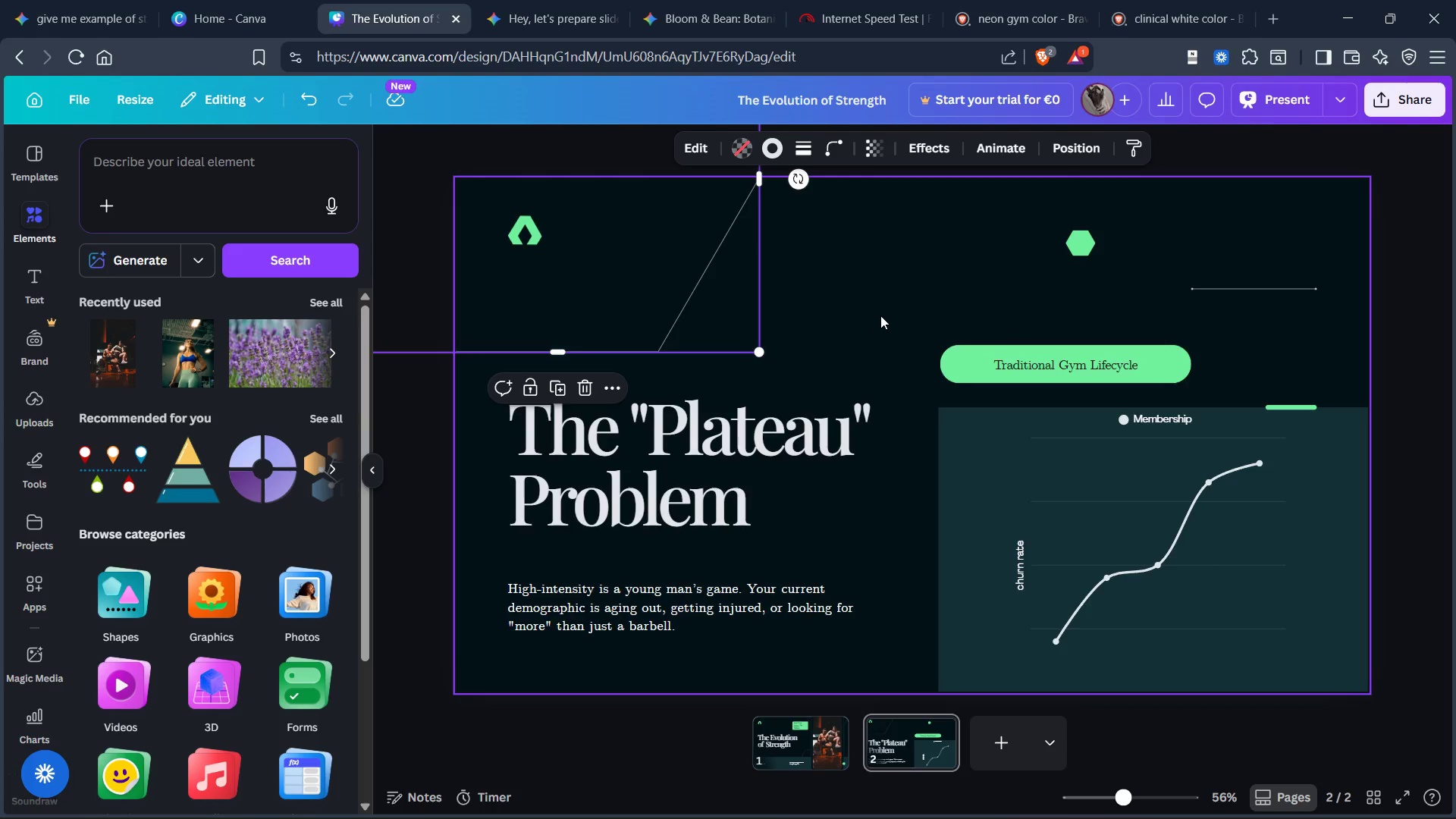 
left_click([881, 312])
 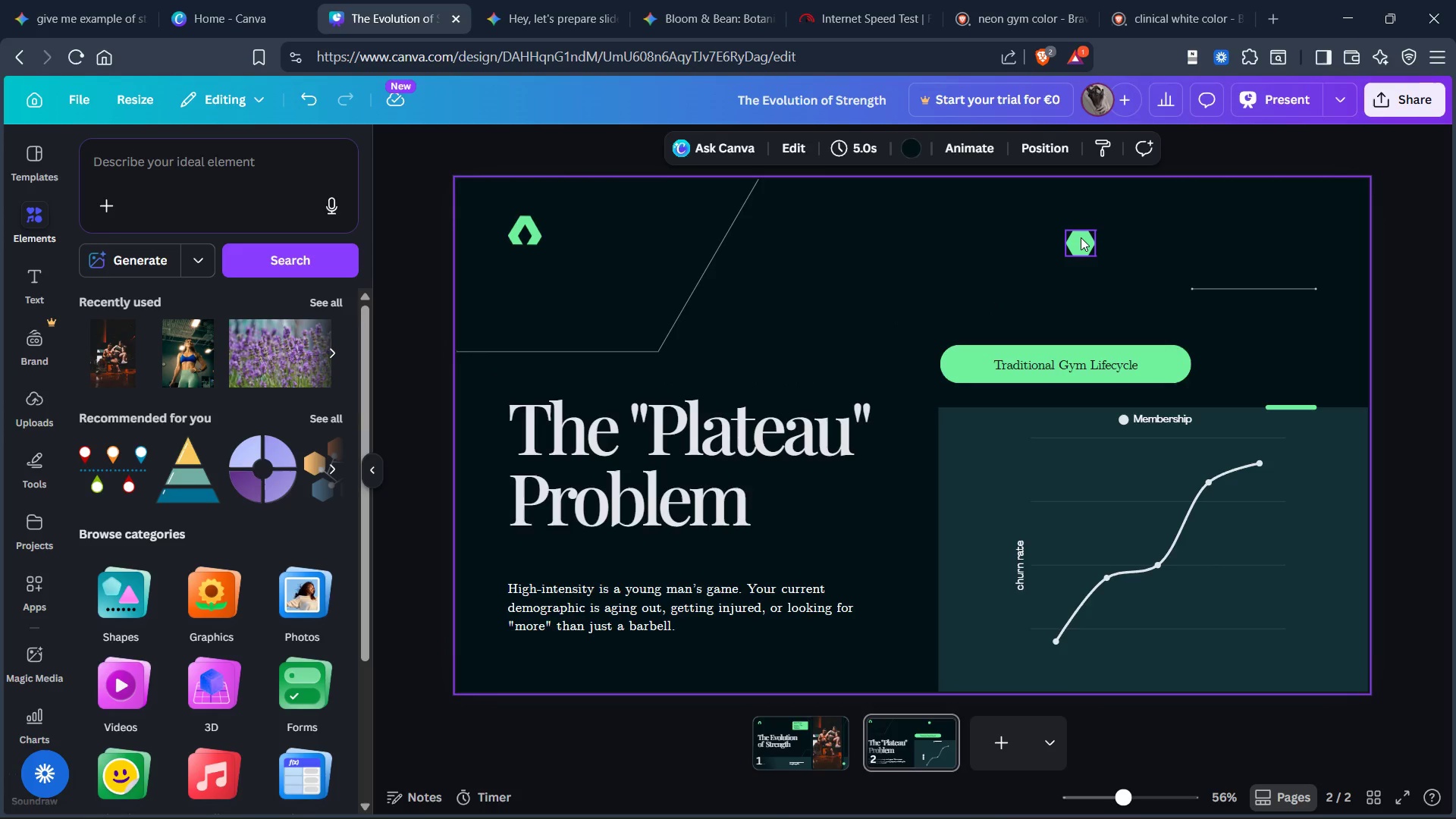 
left_click_drag(start_coordinate=[1081, 237], to_coordinate=[948, 221])
 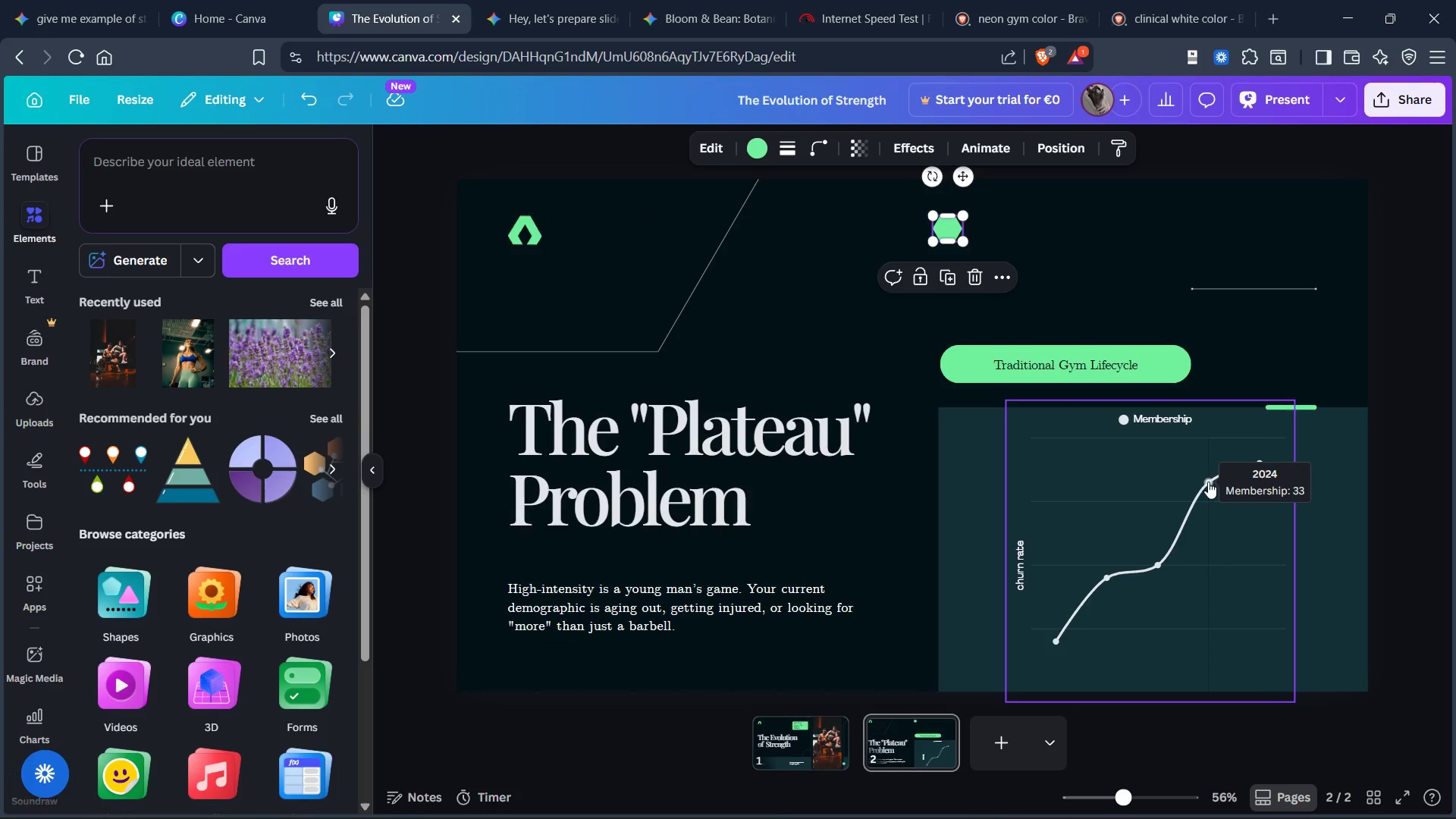 
left_click([1208, 482])
 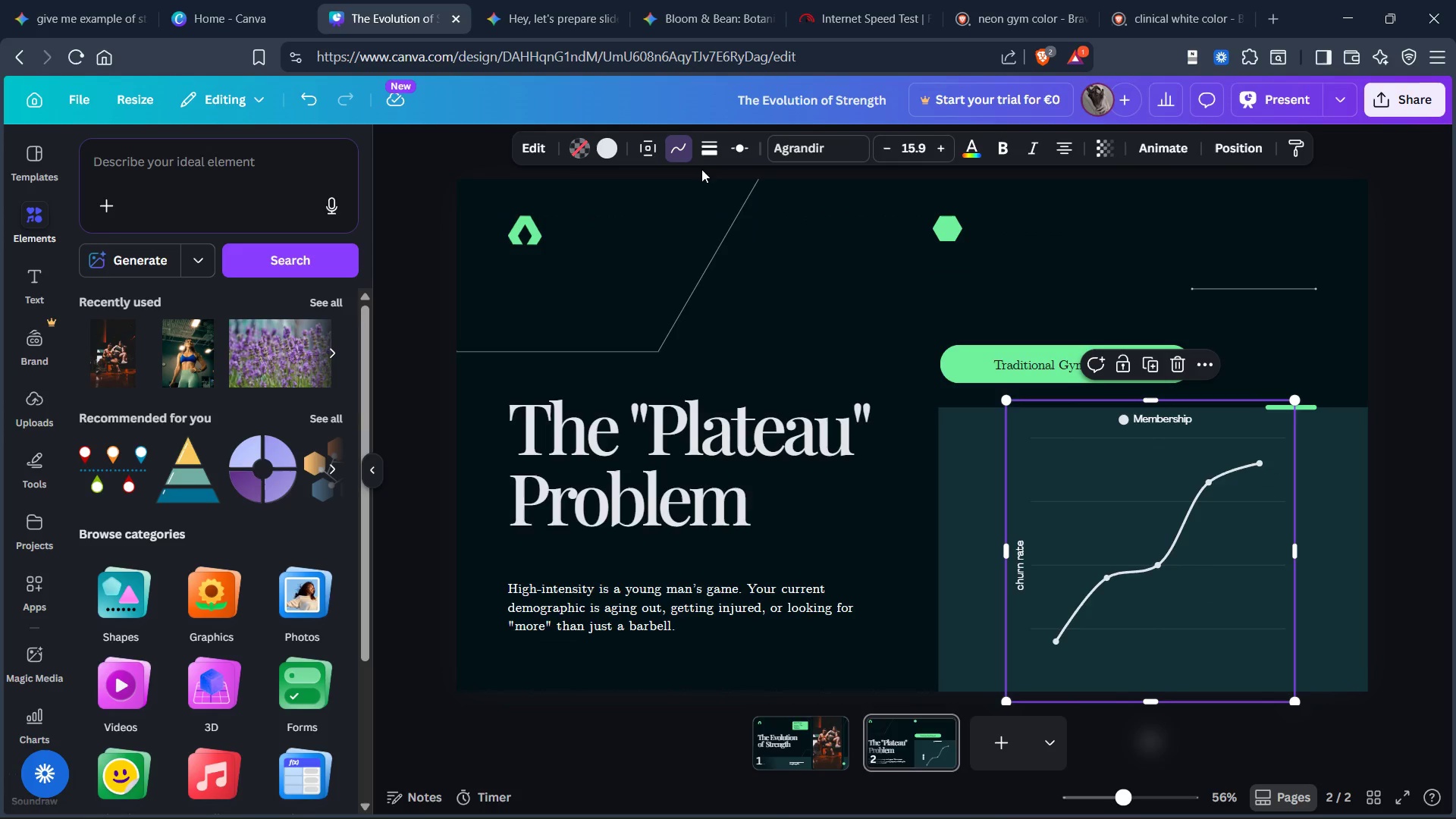 
left_click([704, 146])
 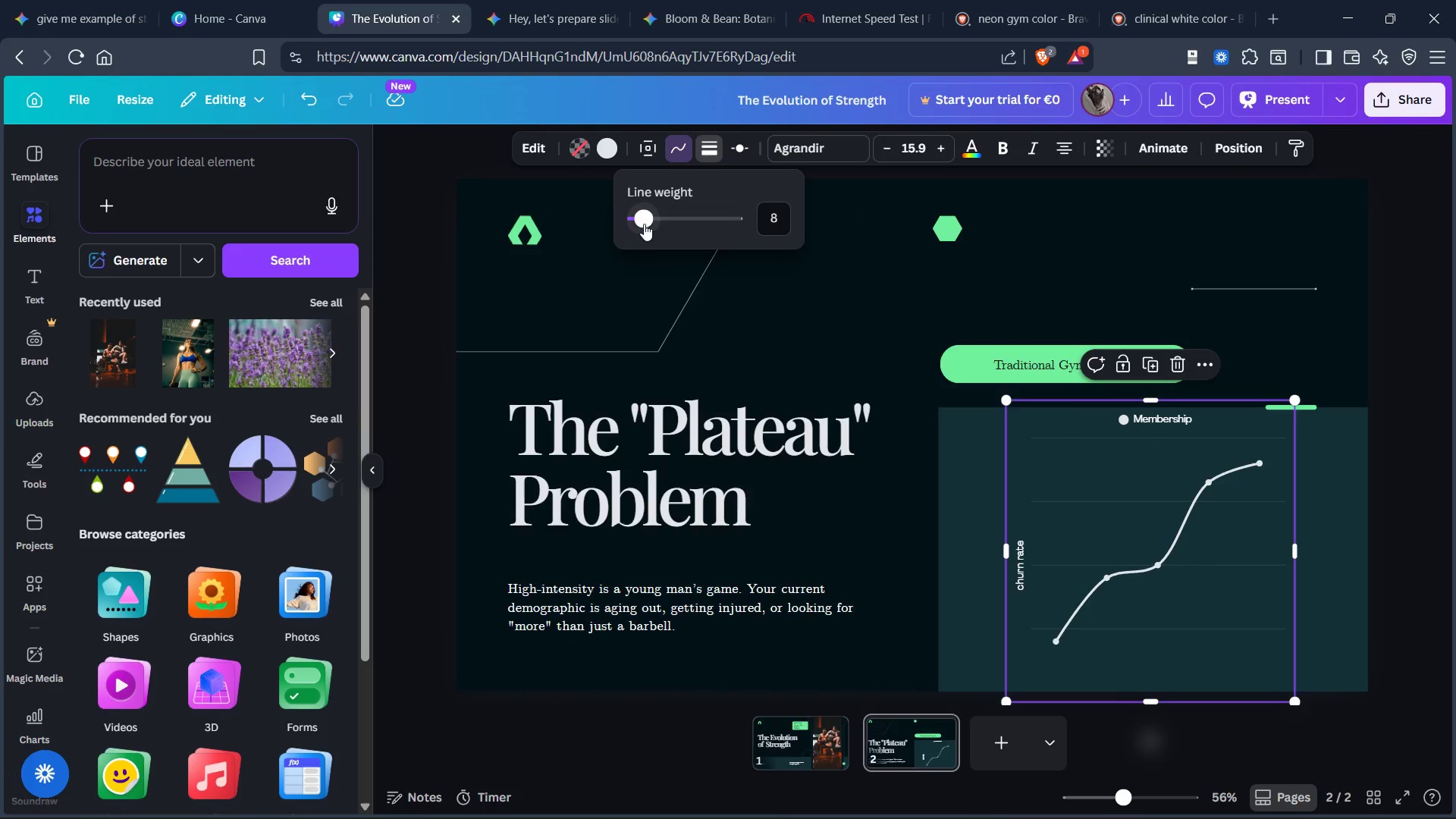 
left_click_drag(start_coordinate=[644, 220], to_coordinate=[657, 220])
 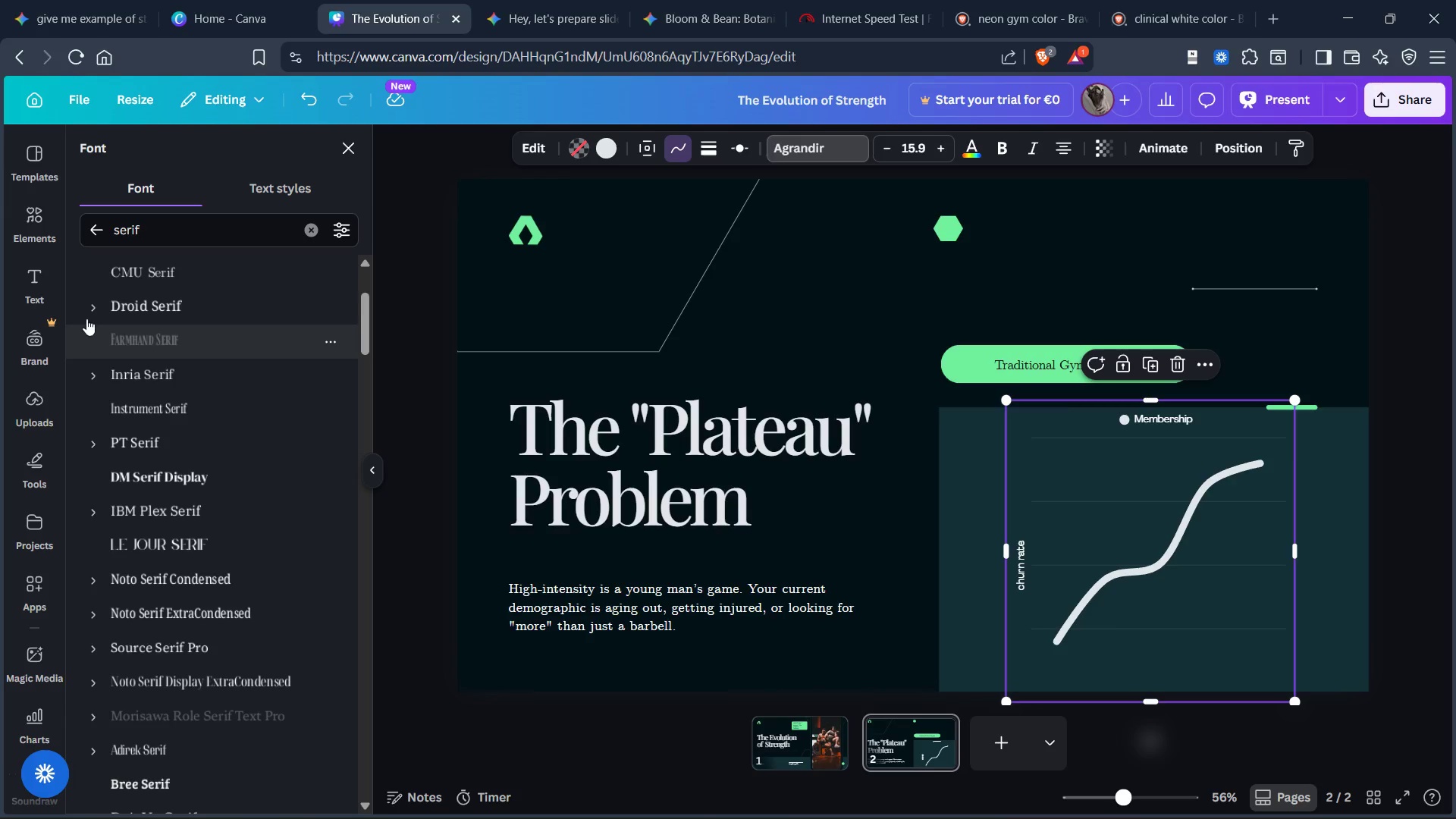 
left_click([153, 275])
 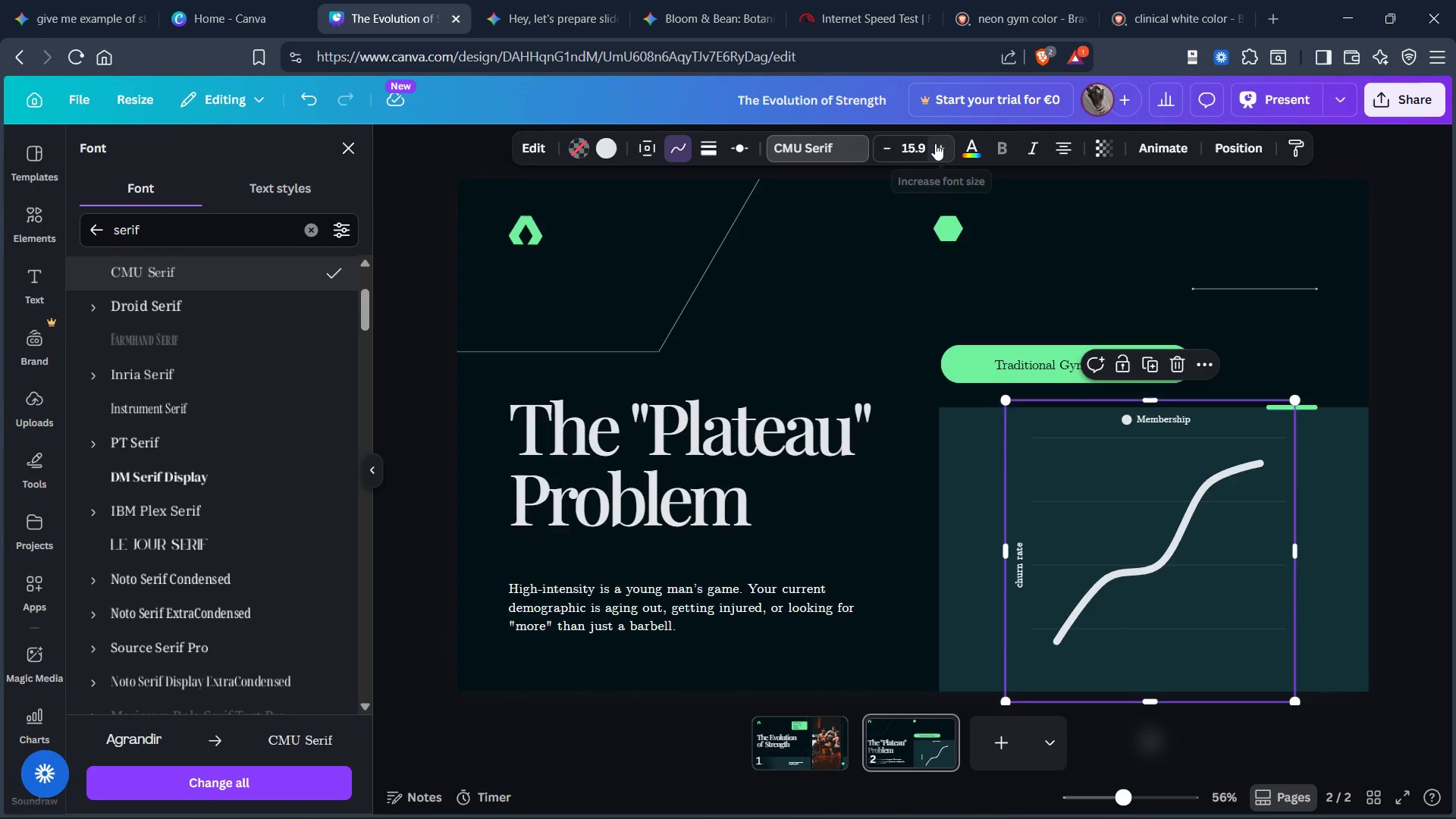 
double_click([940, 143])
 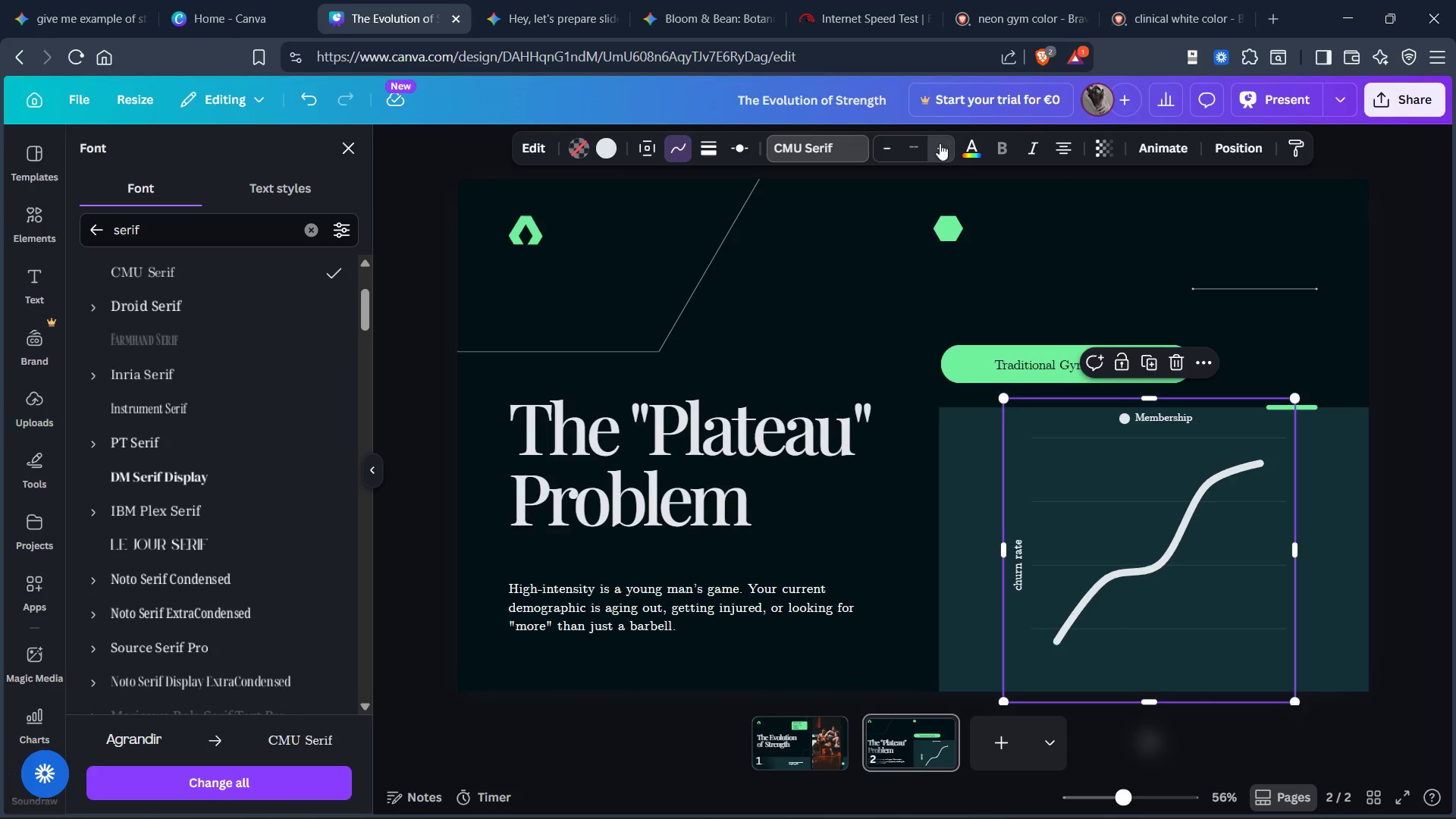 
triple_click([940, 143])
 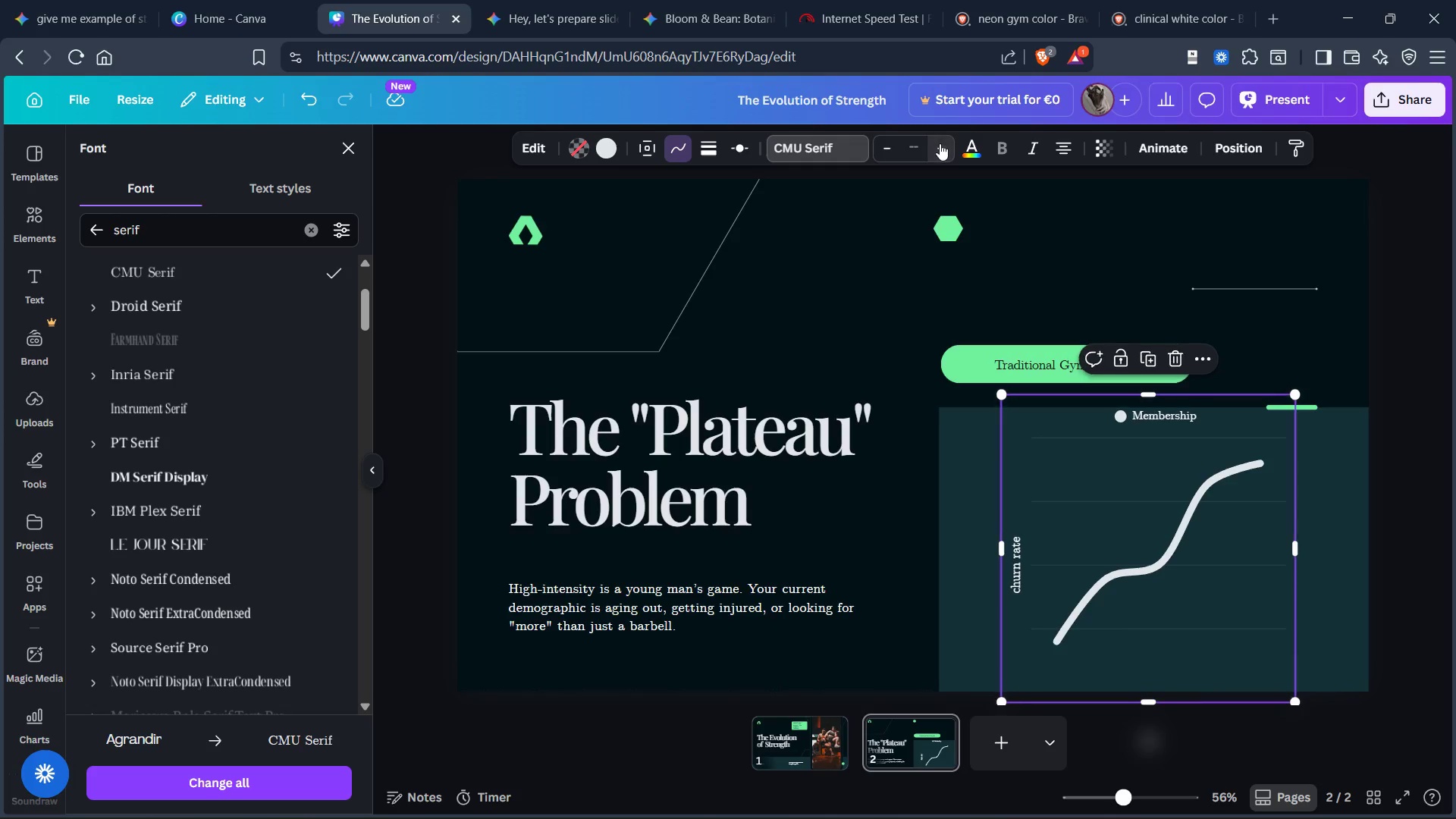 
triple_click([940, 143])
 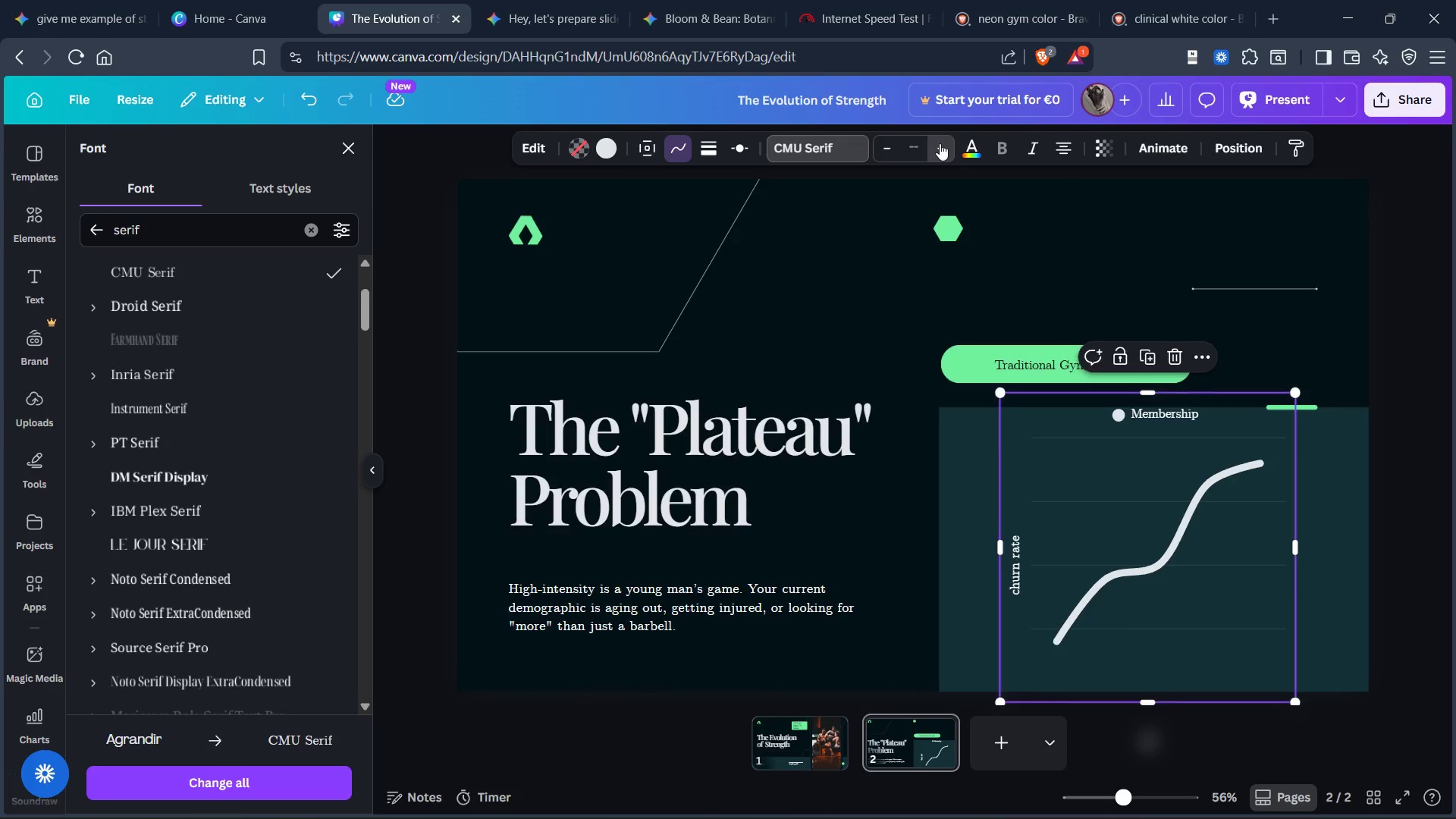 
triple_click([940, 143])
 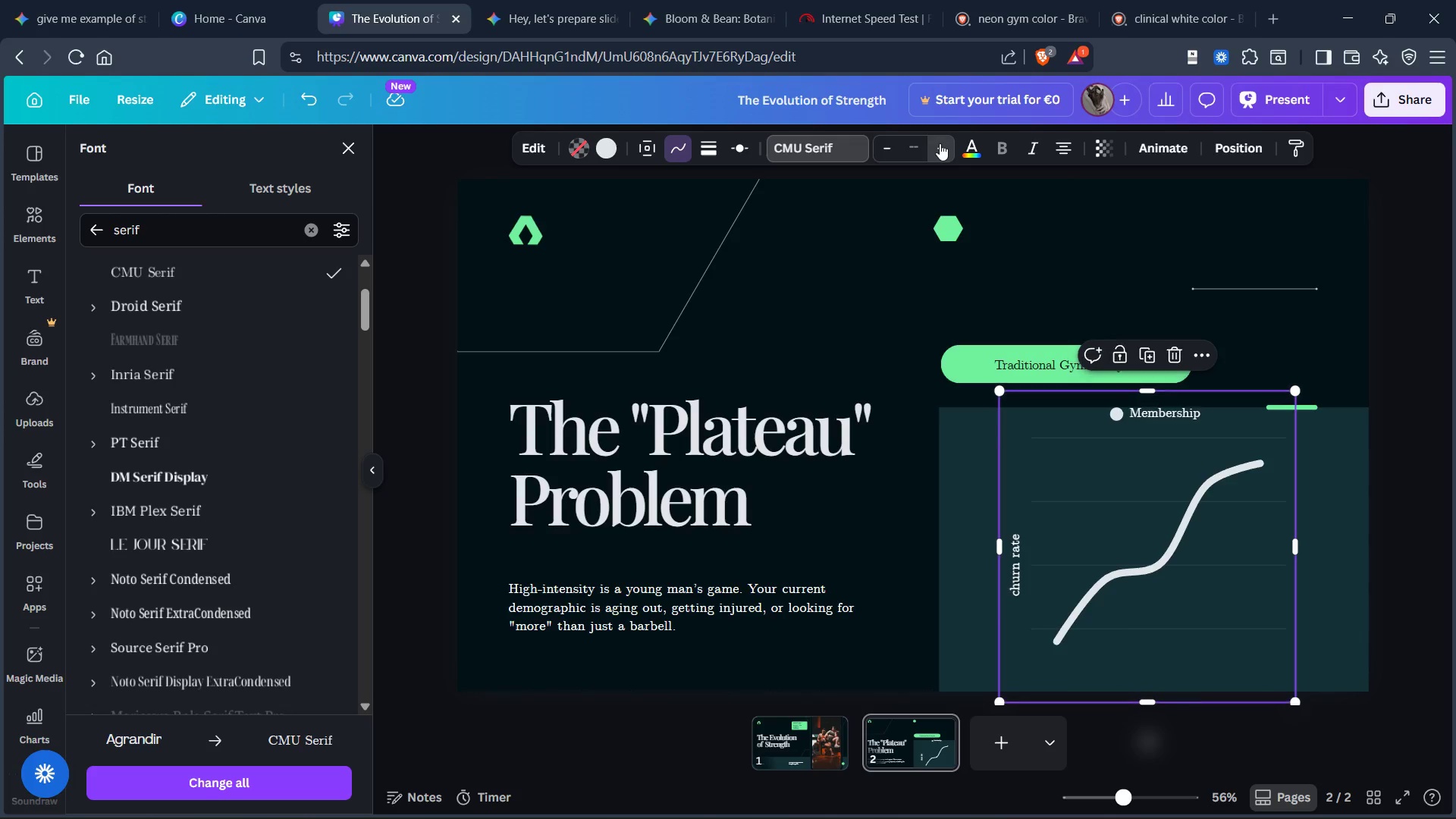 
triple_click([940, 143])
 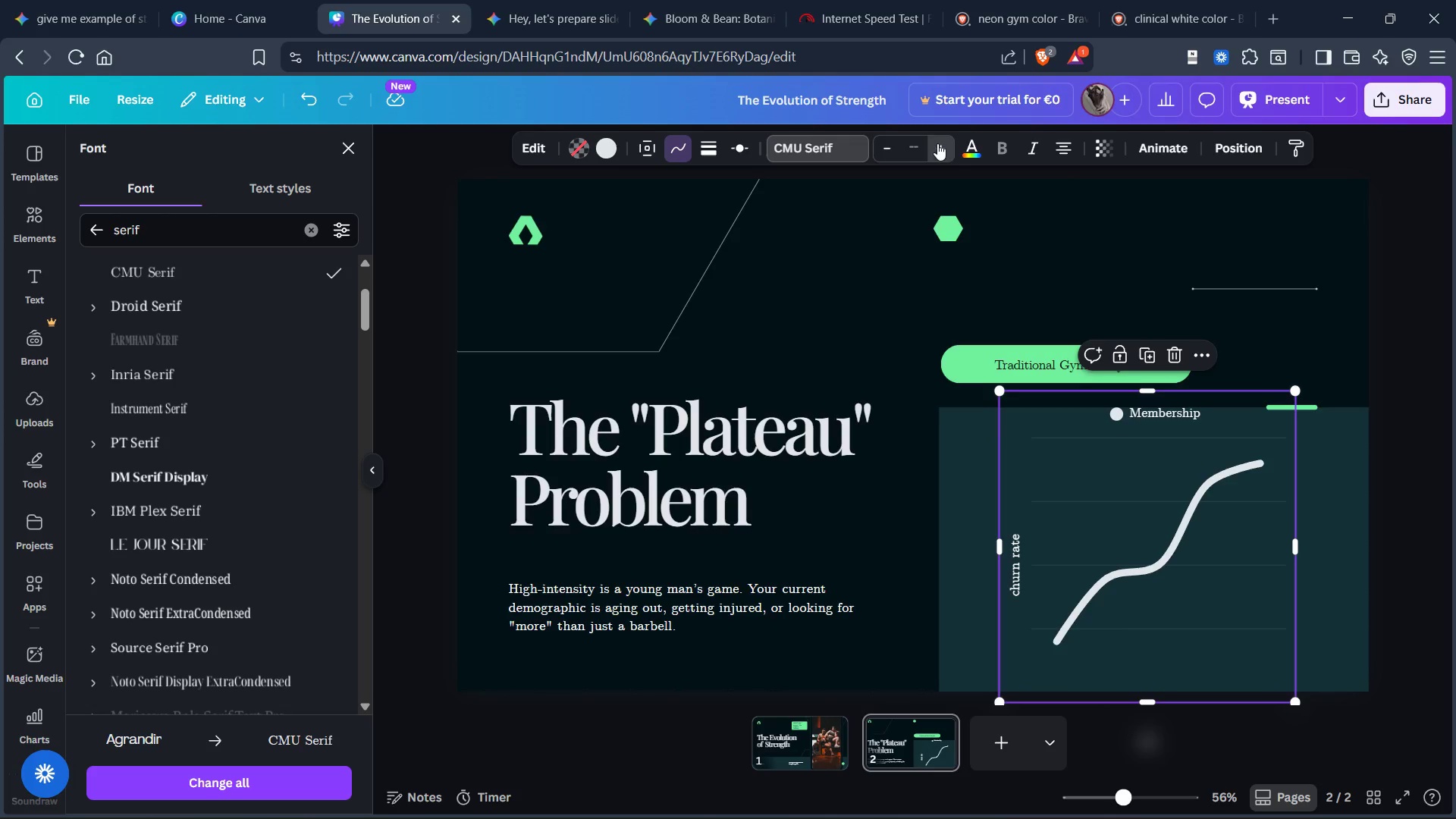 
triple_click([937, 143])
 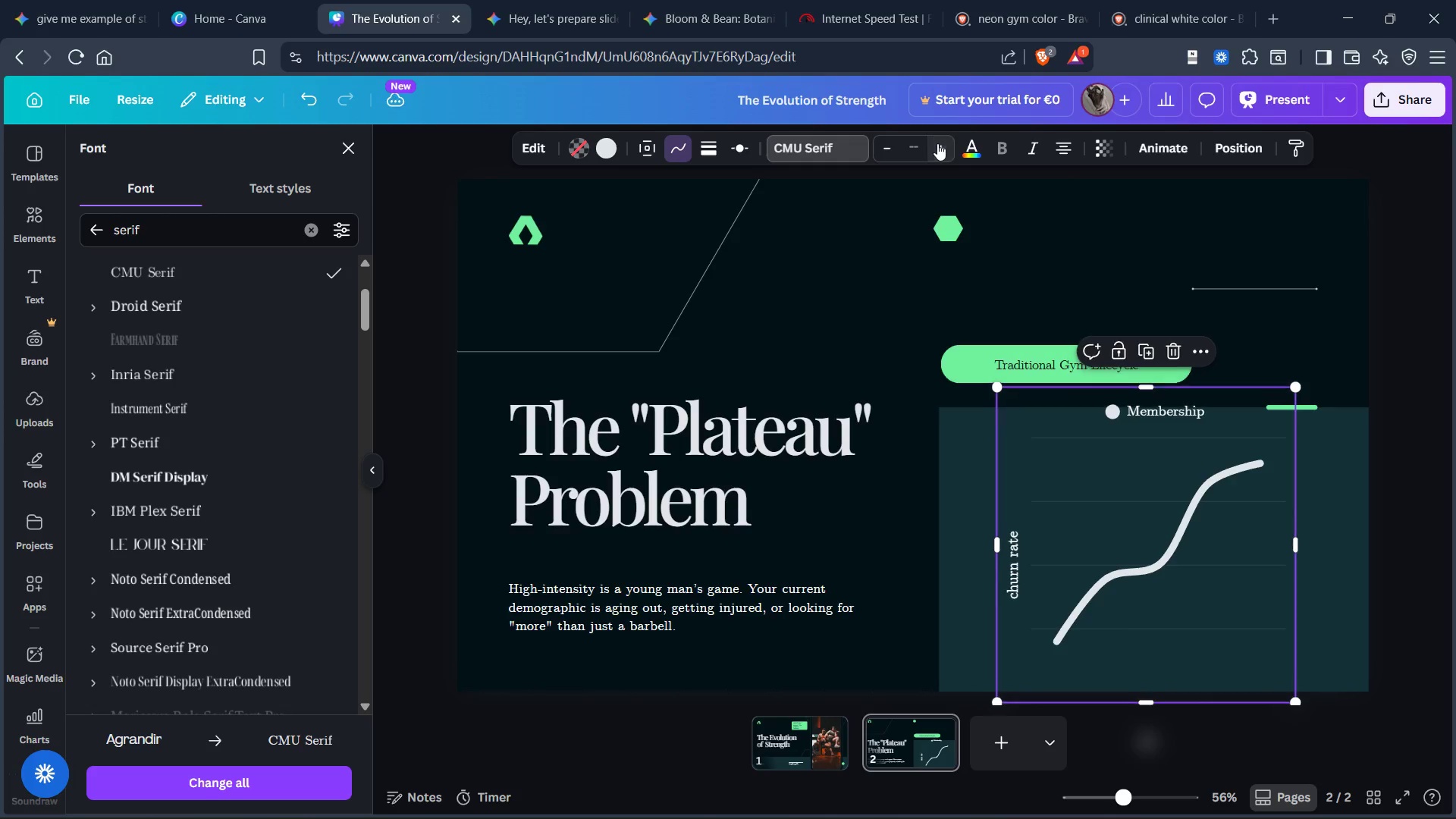 
triple_click([937, 143])
 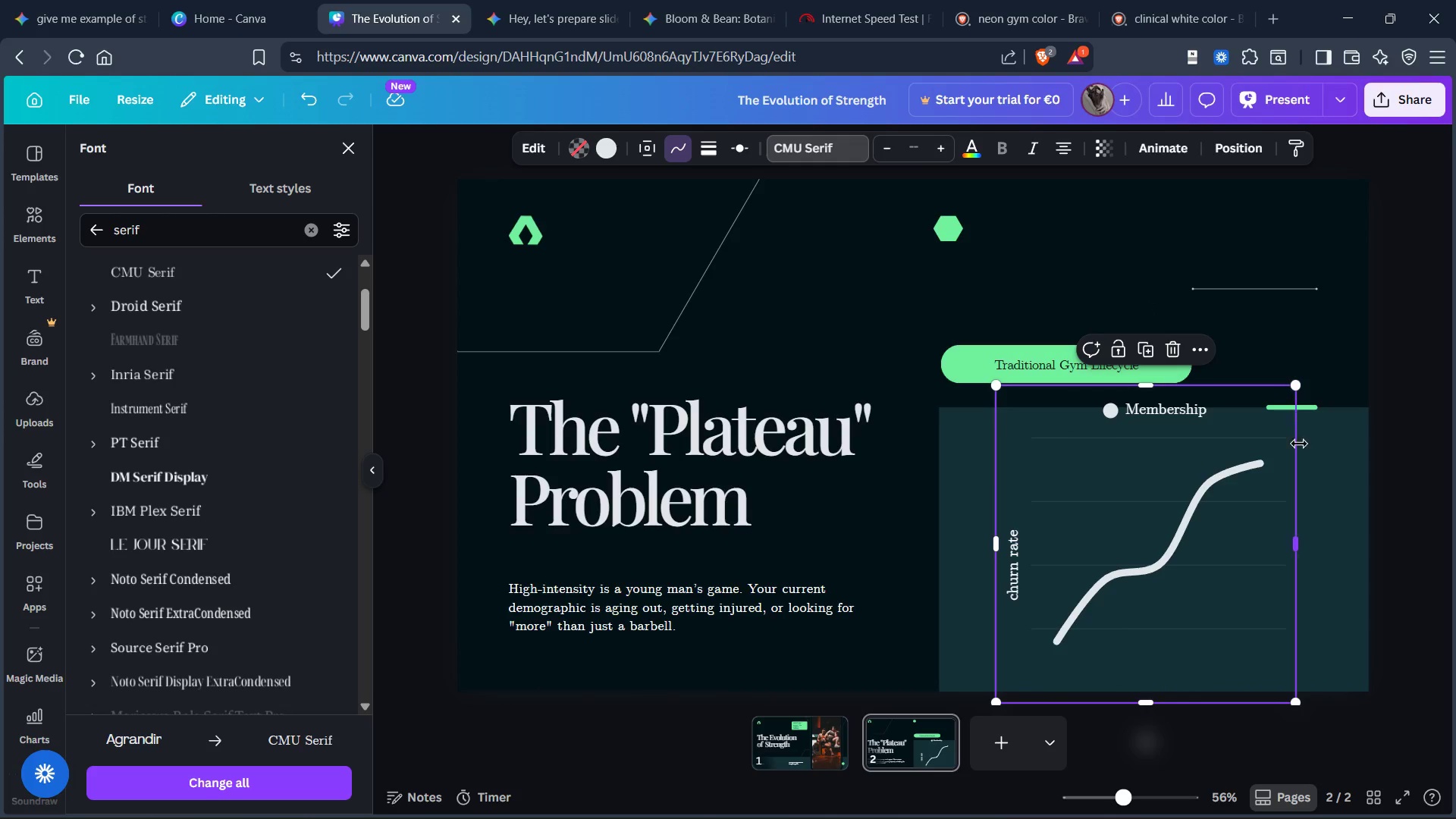 
left_click_drag(start_coordinate=[1337, 450], to_coordinate=[1333, 444])
 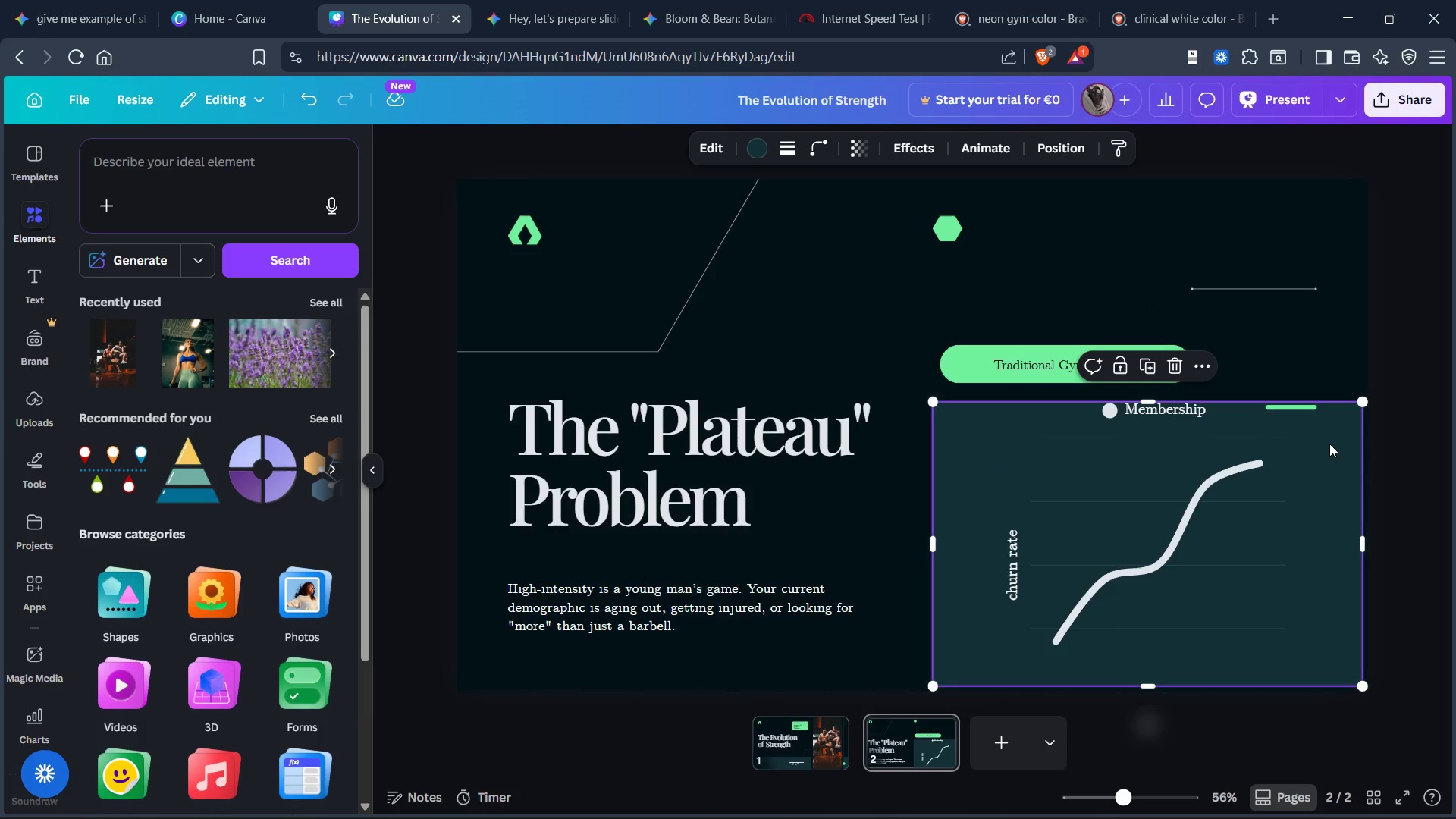 
left_click_drag(start_coordinate=[1329, 444], to_coordinate=[1326, 443])
 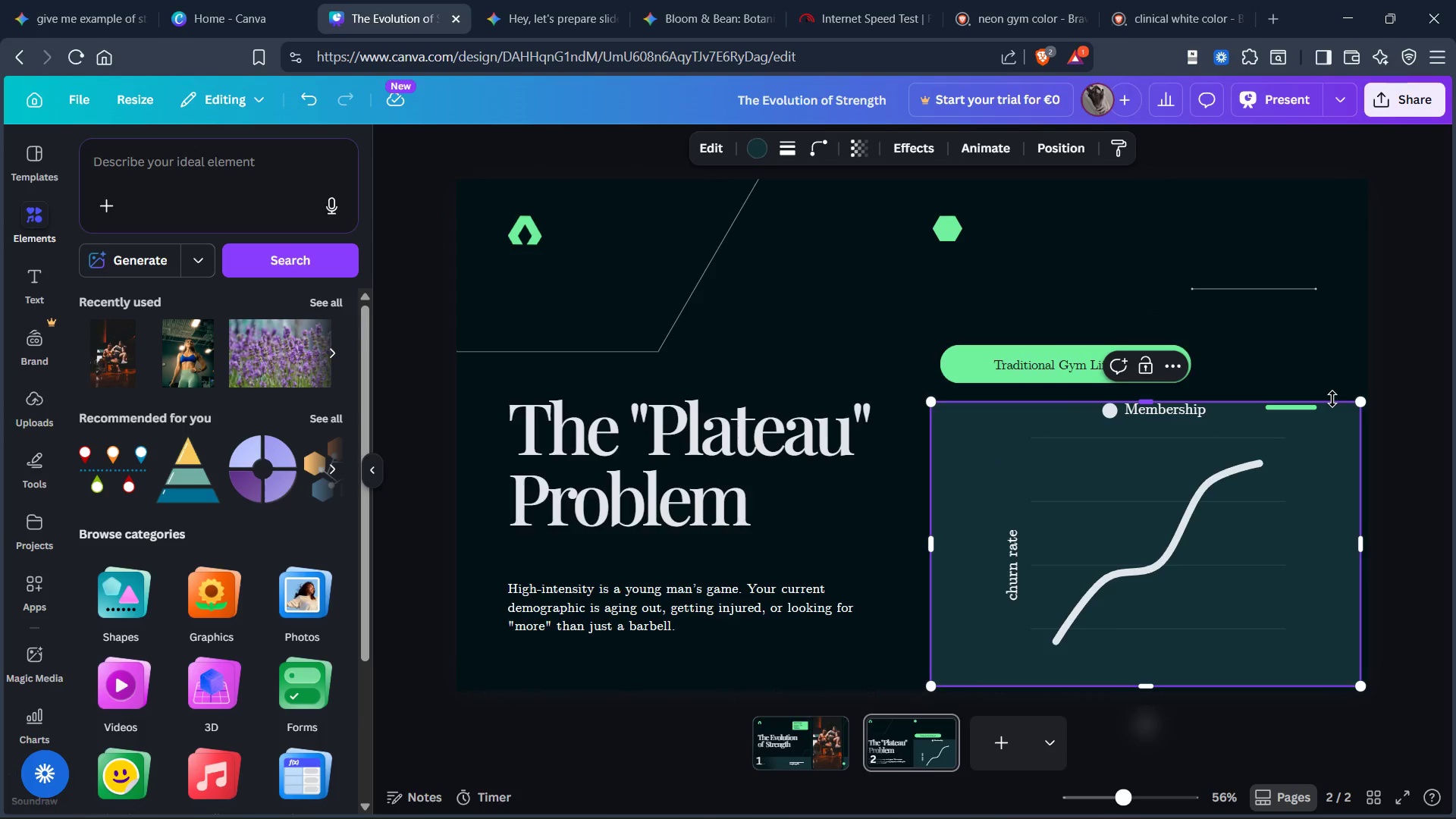 
left_click_drag(start_coordinate=[1332, 399], to_coordinate=[1332, 379])
 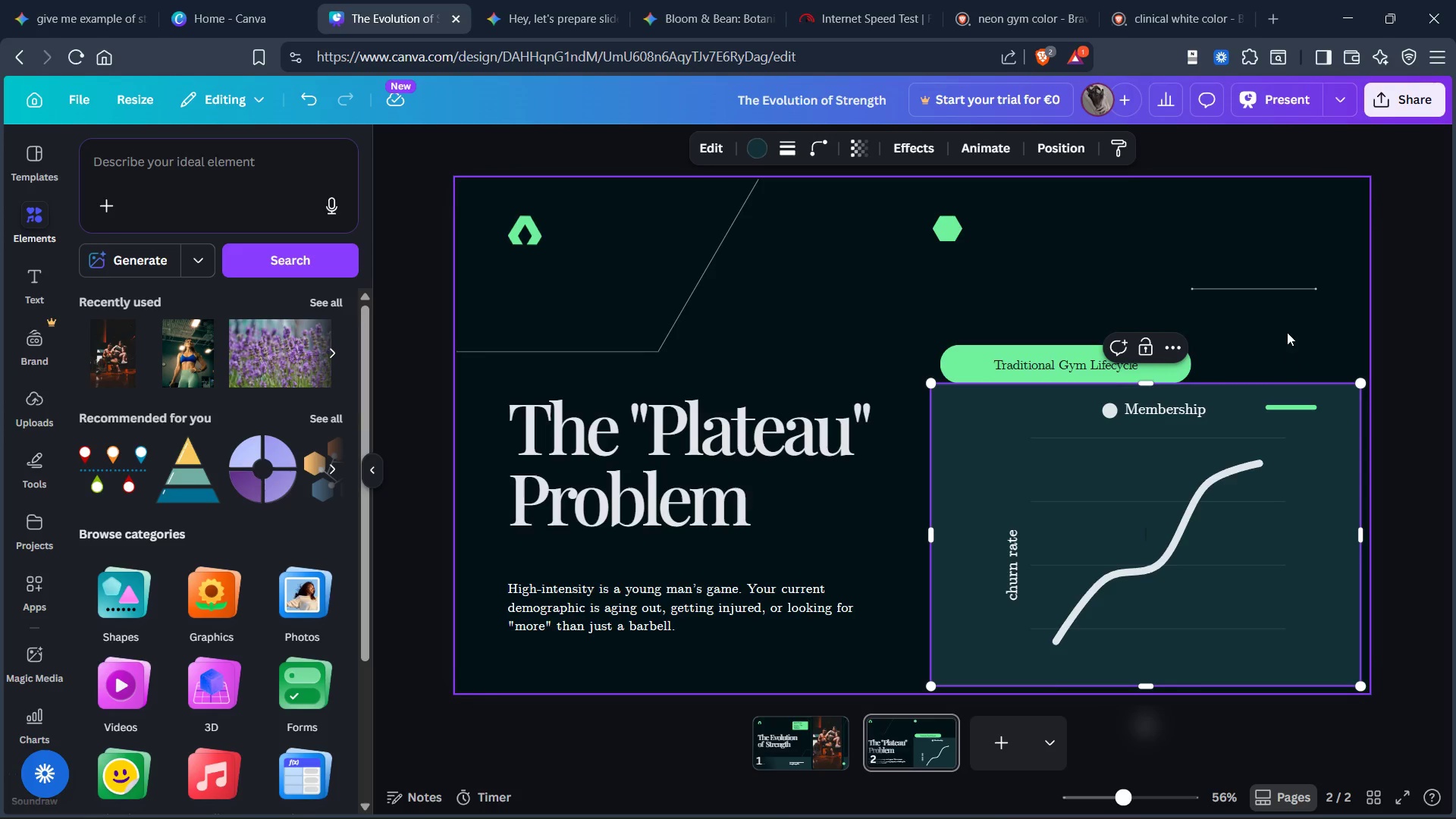 
left_click([1283, 321])
 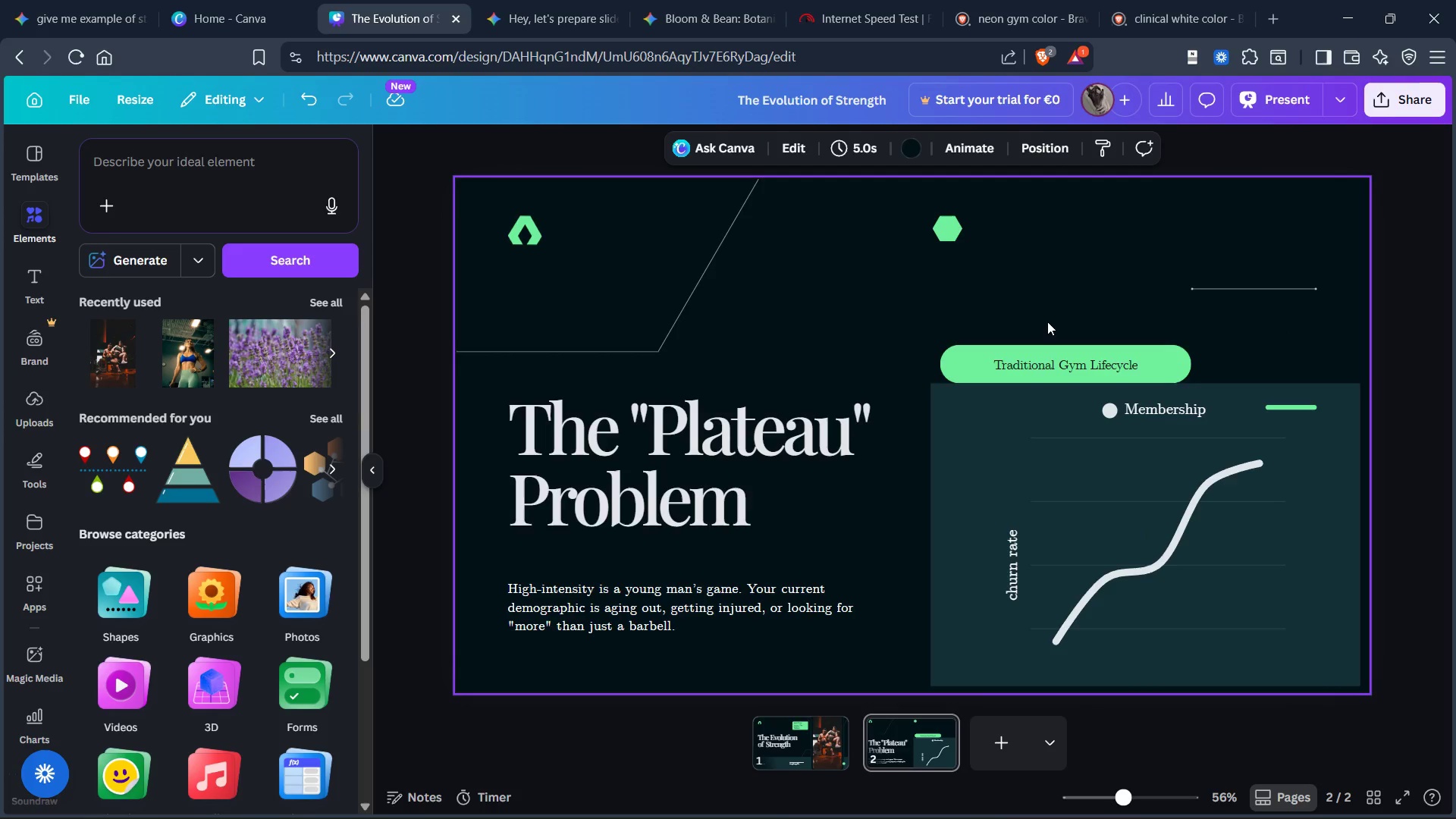 
left_click_drag(start_coordinate=[1045, 312], to_coordinate=[1056, 369])
 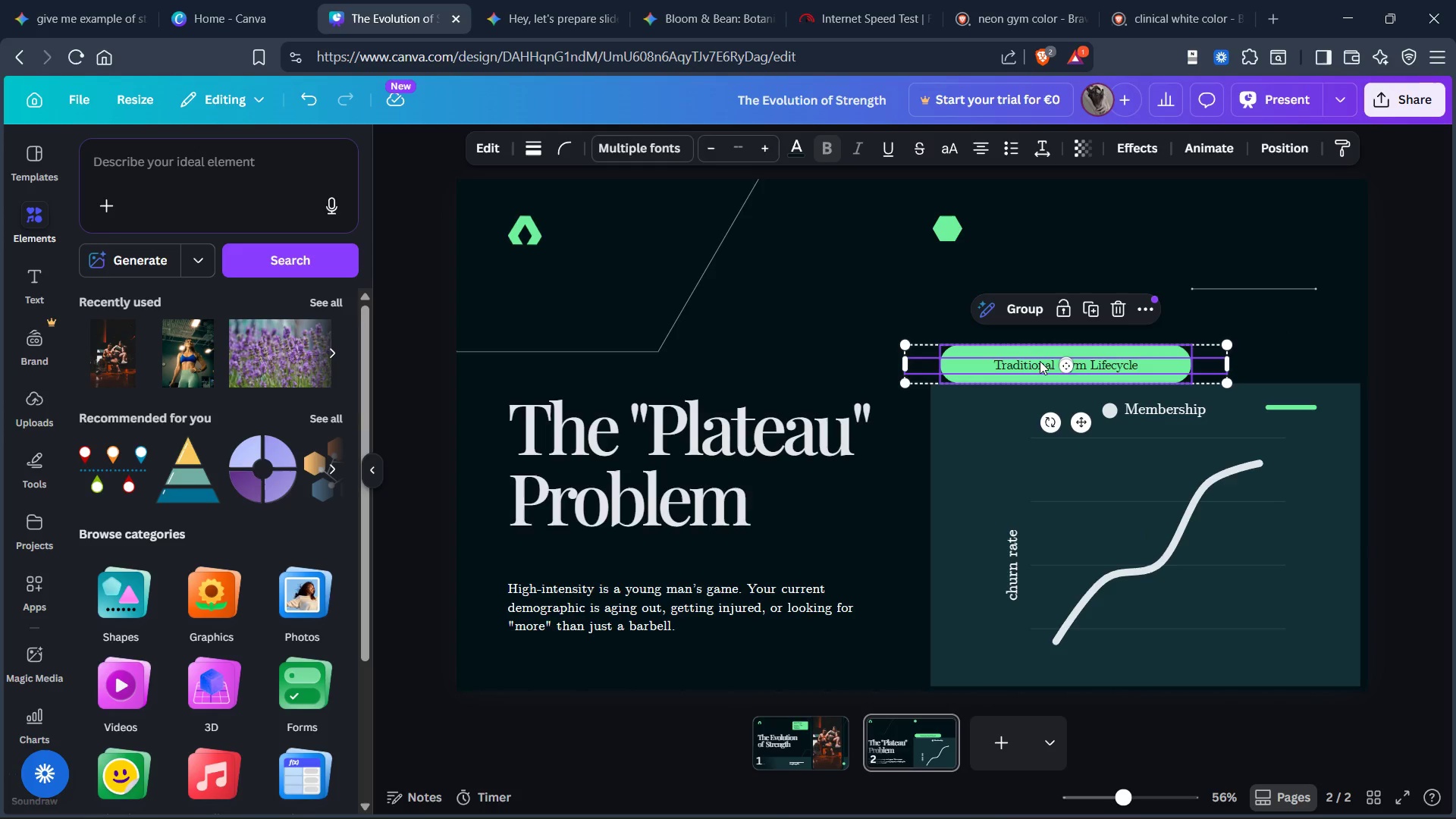 
left_click_drag(start_coordinate=[1040, 361], to_coordinate=[1037, 350])